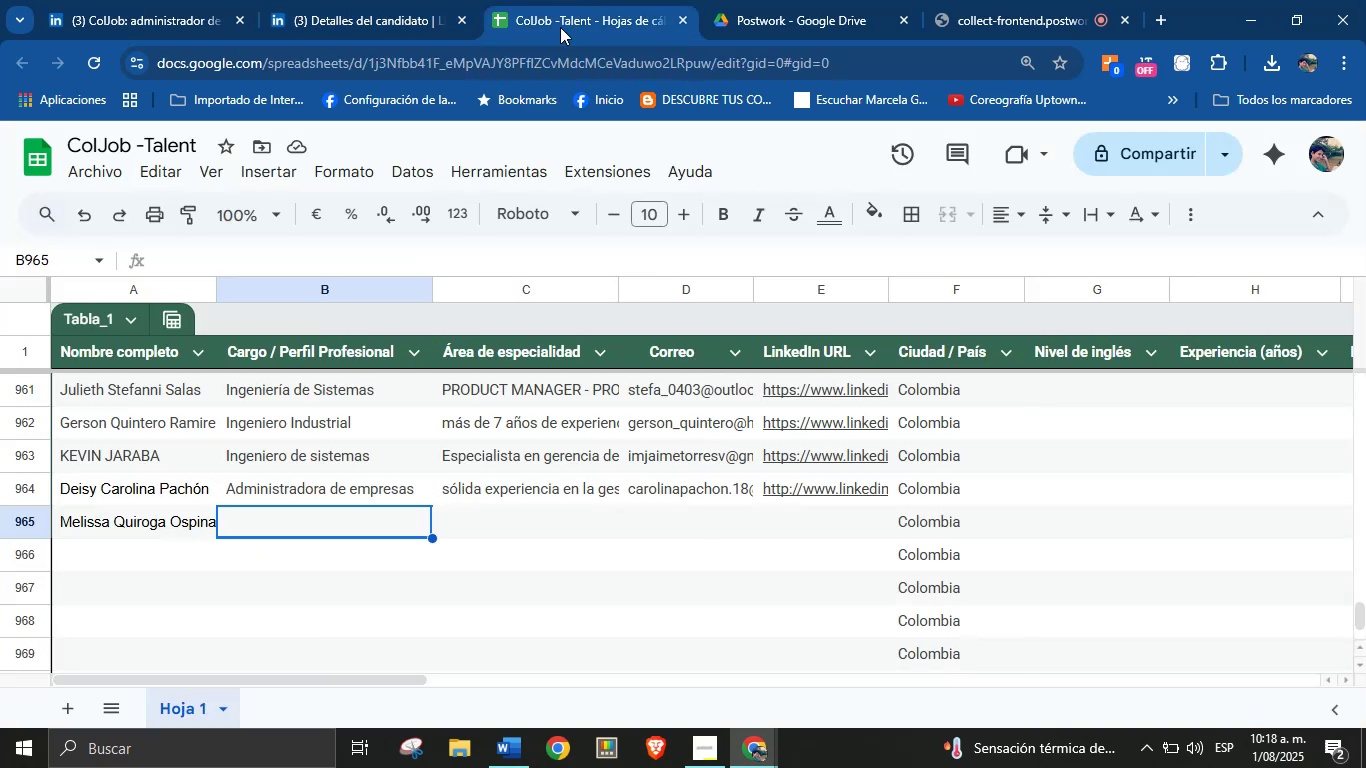 
left_click([408, 0])
 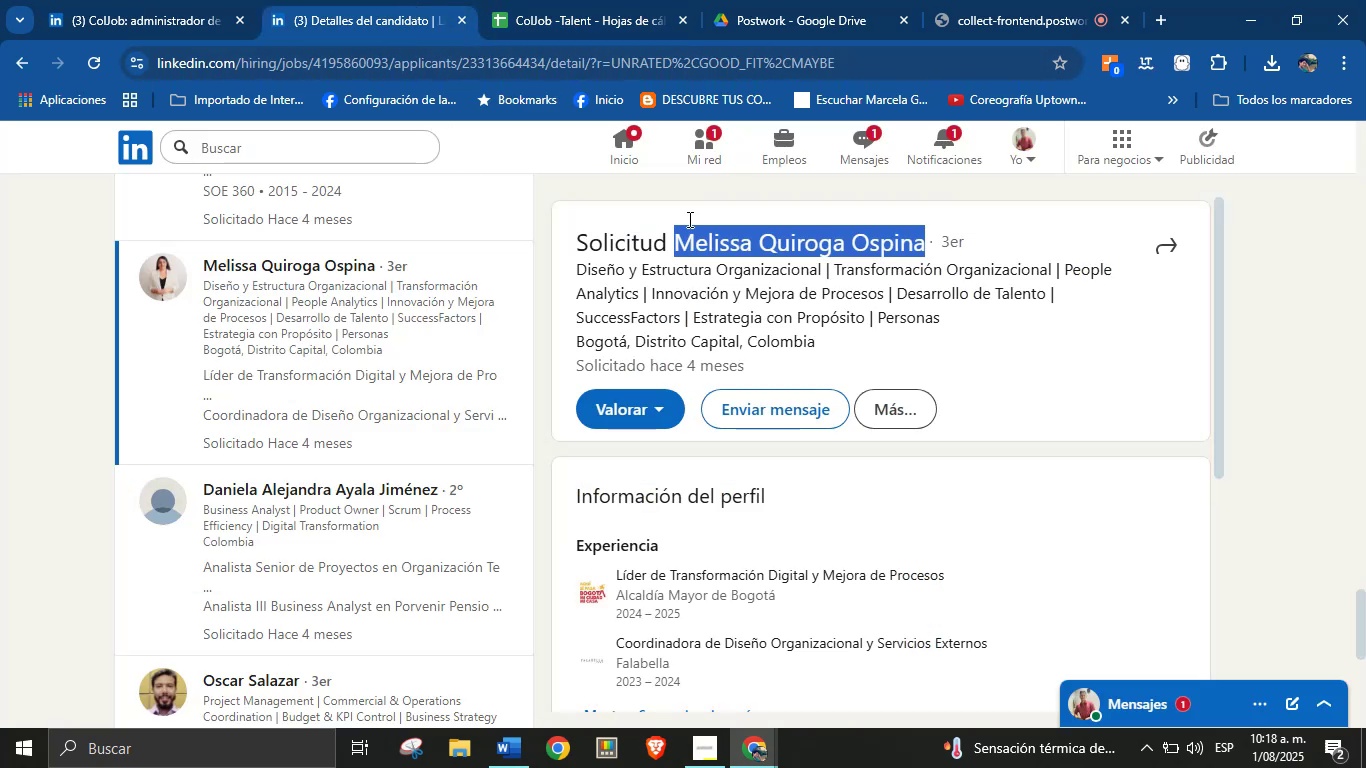 
left_click([563, 0])
 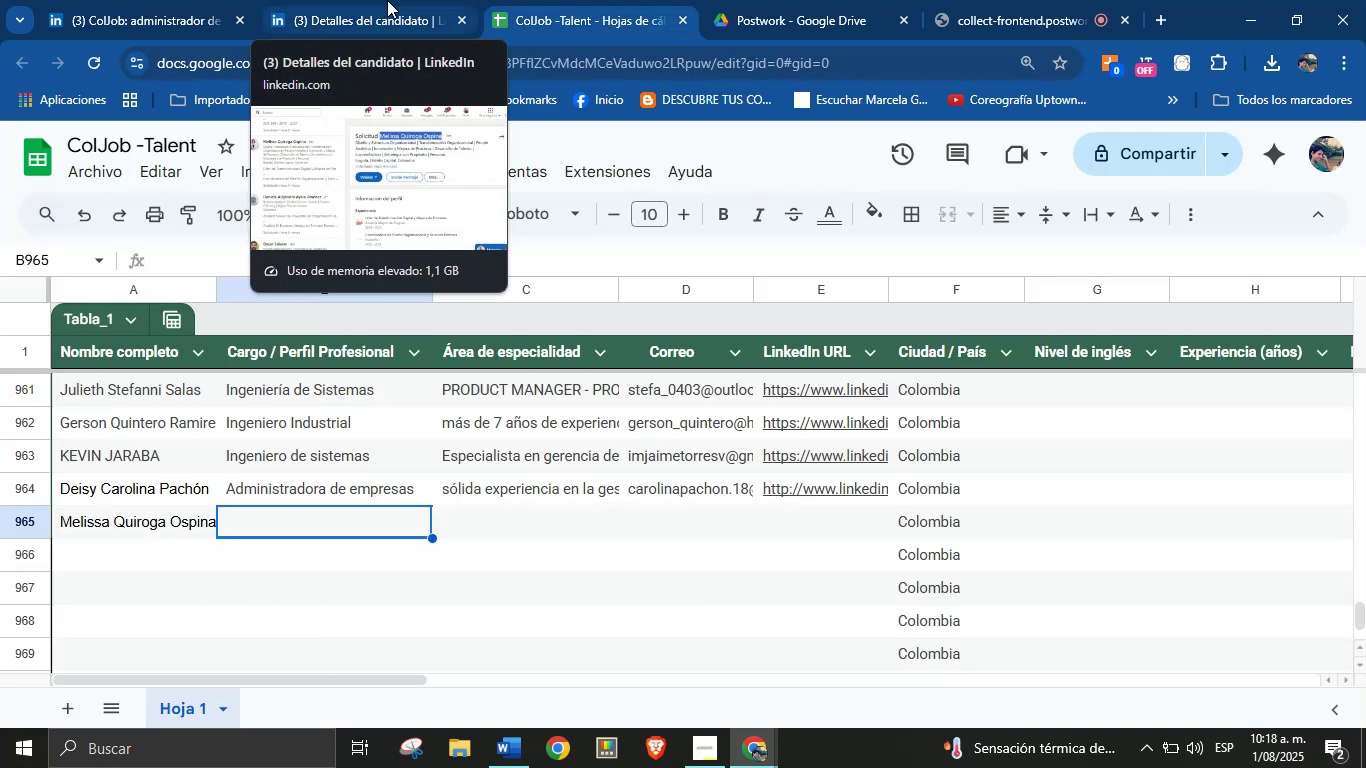 
left_click([405, 0])
 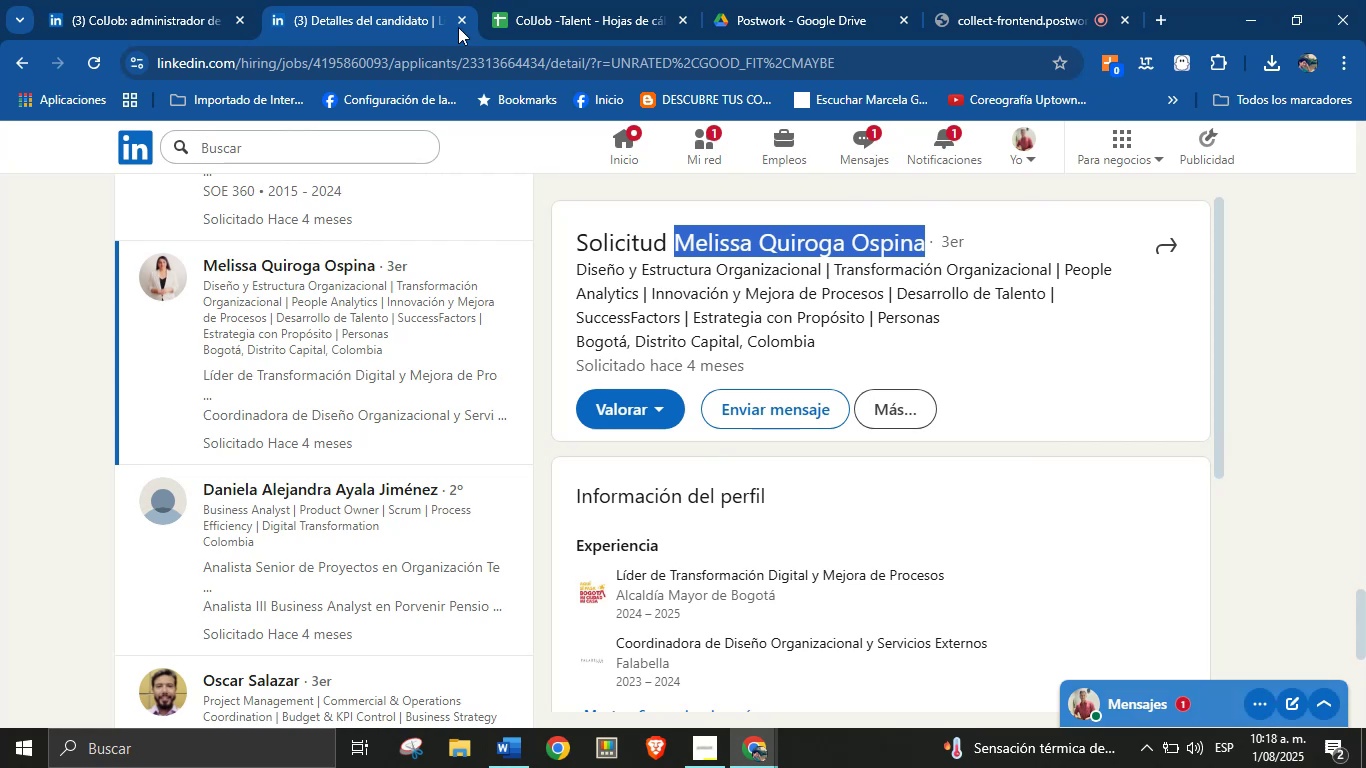 
left_click([543, 0])
 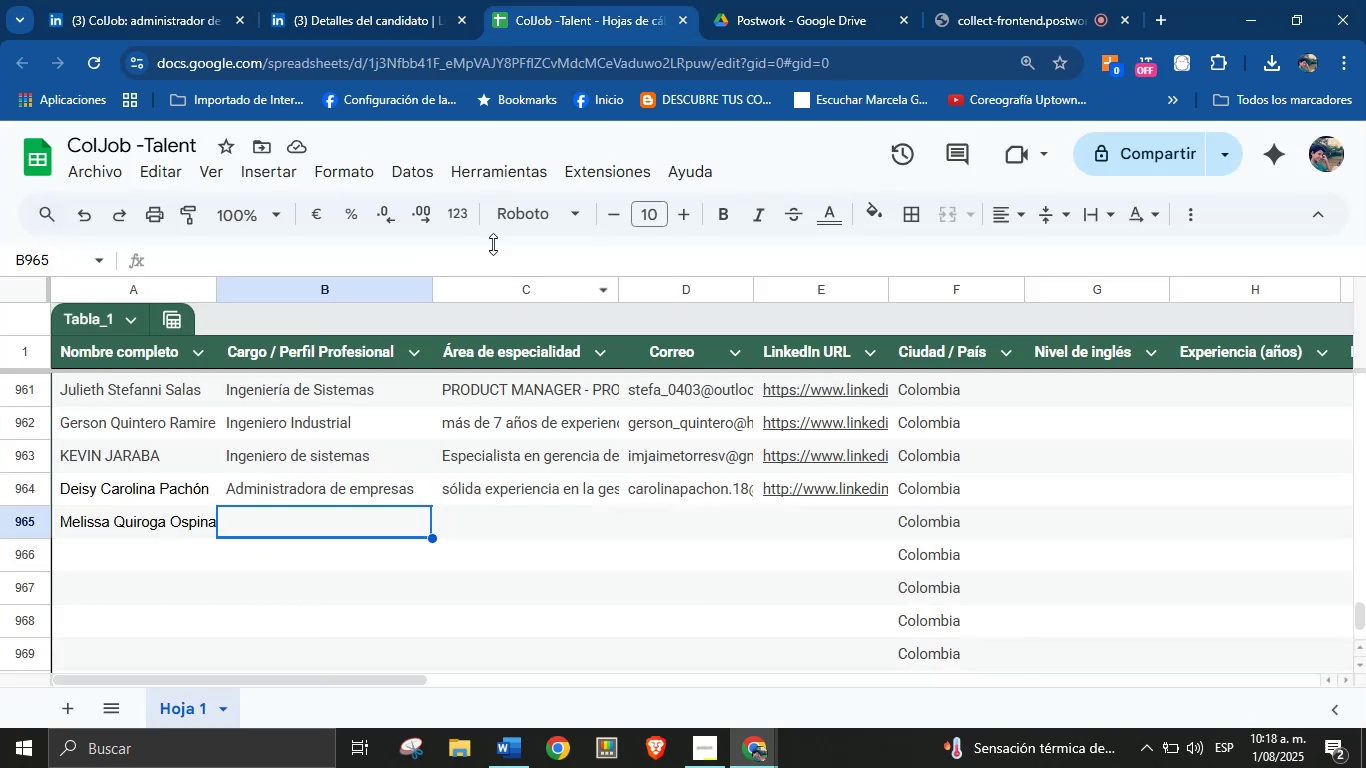 
left_click([361, 0])
 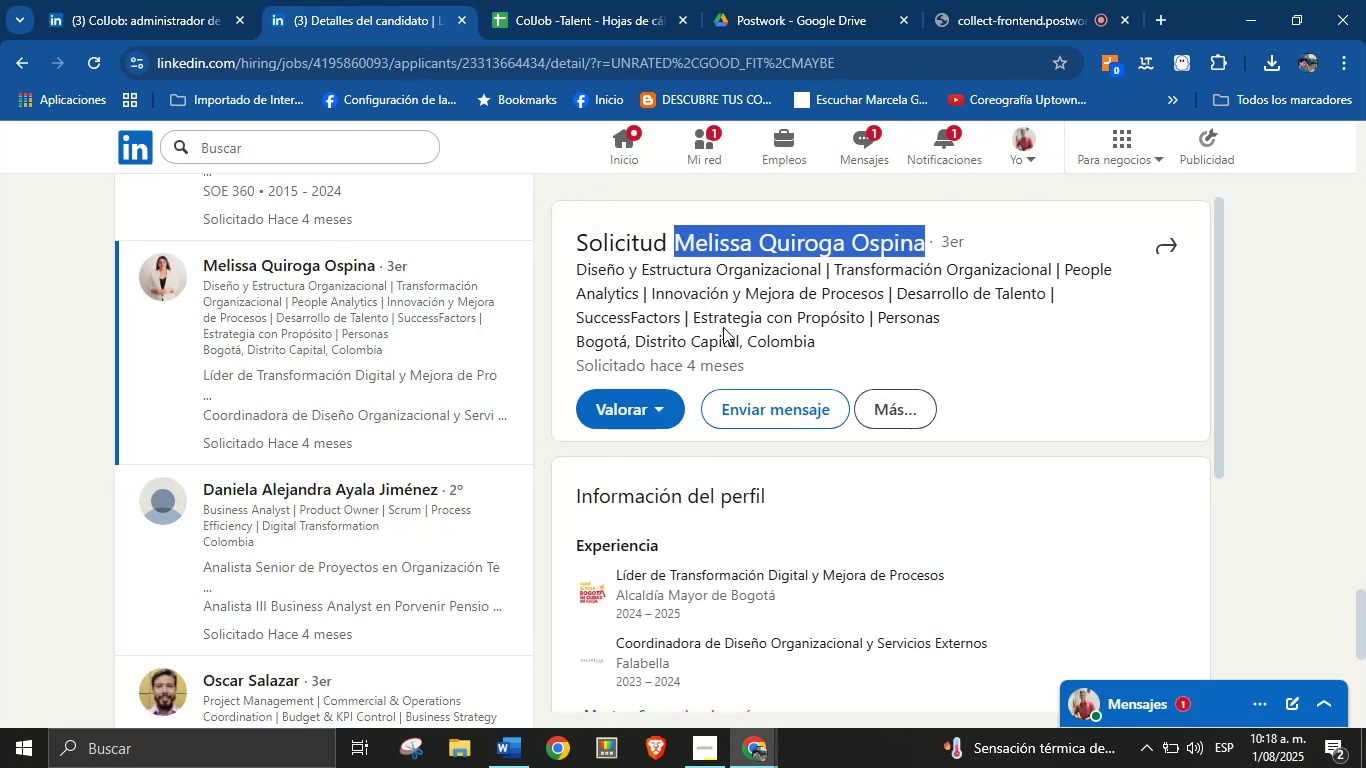 
left_click([677, 288])
 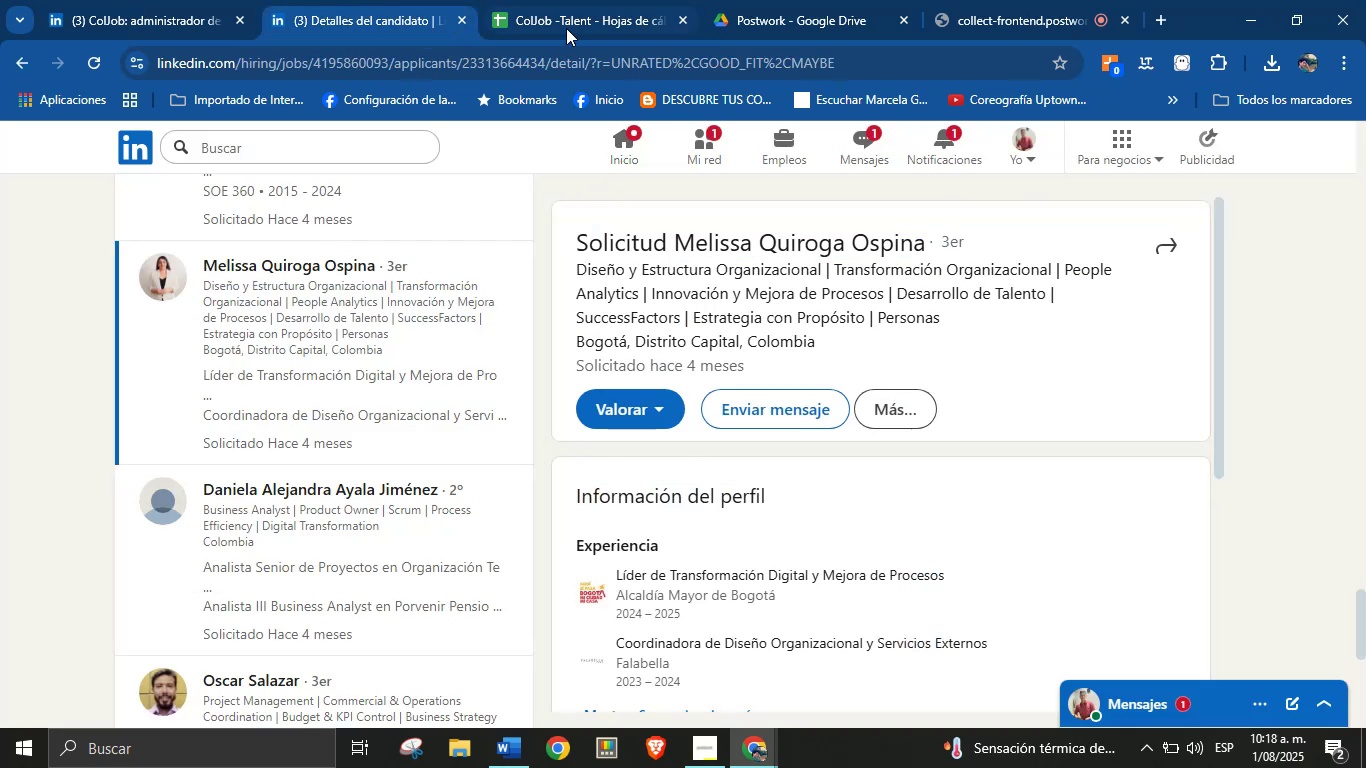 
left_click([566, 17])
 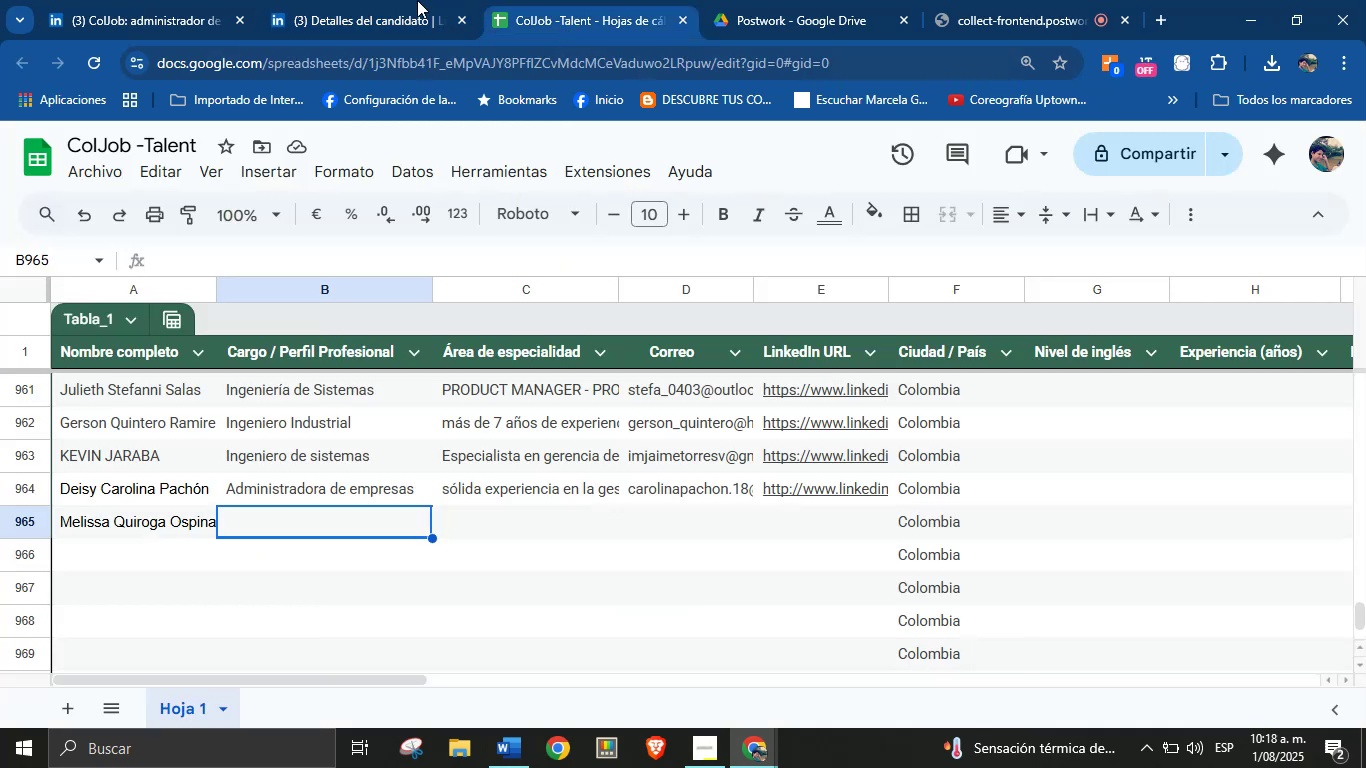 
left_click([401, 0])
 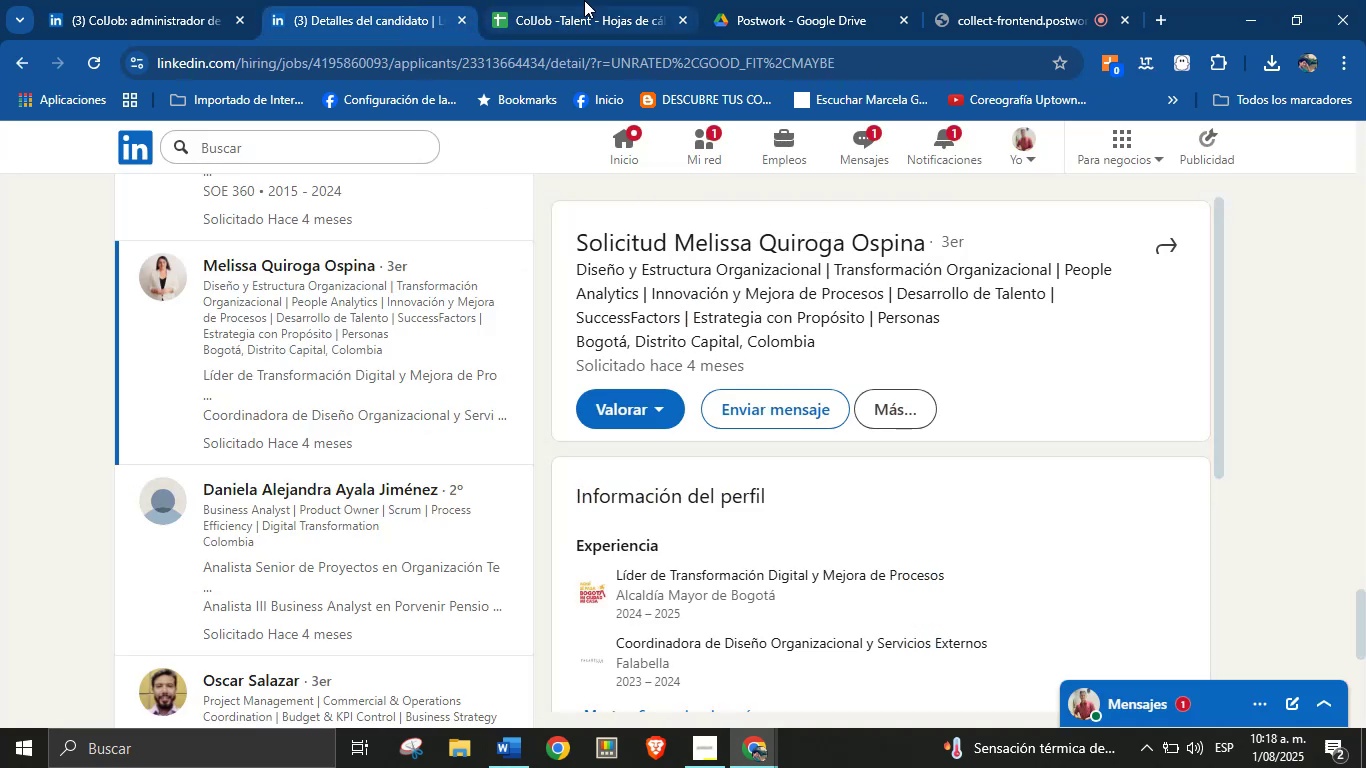 
scroll: coordinate [957, 402], scroll_direction: down, amount: 5.0
 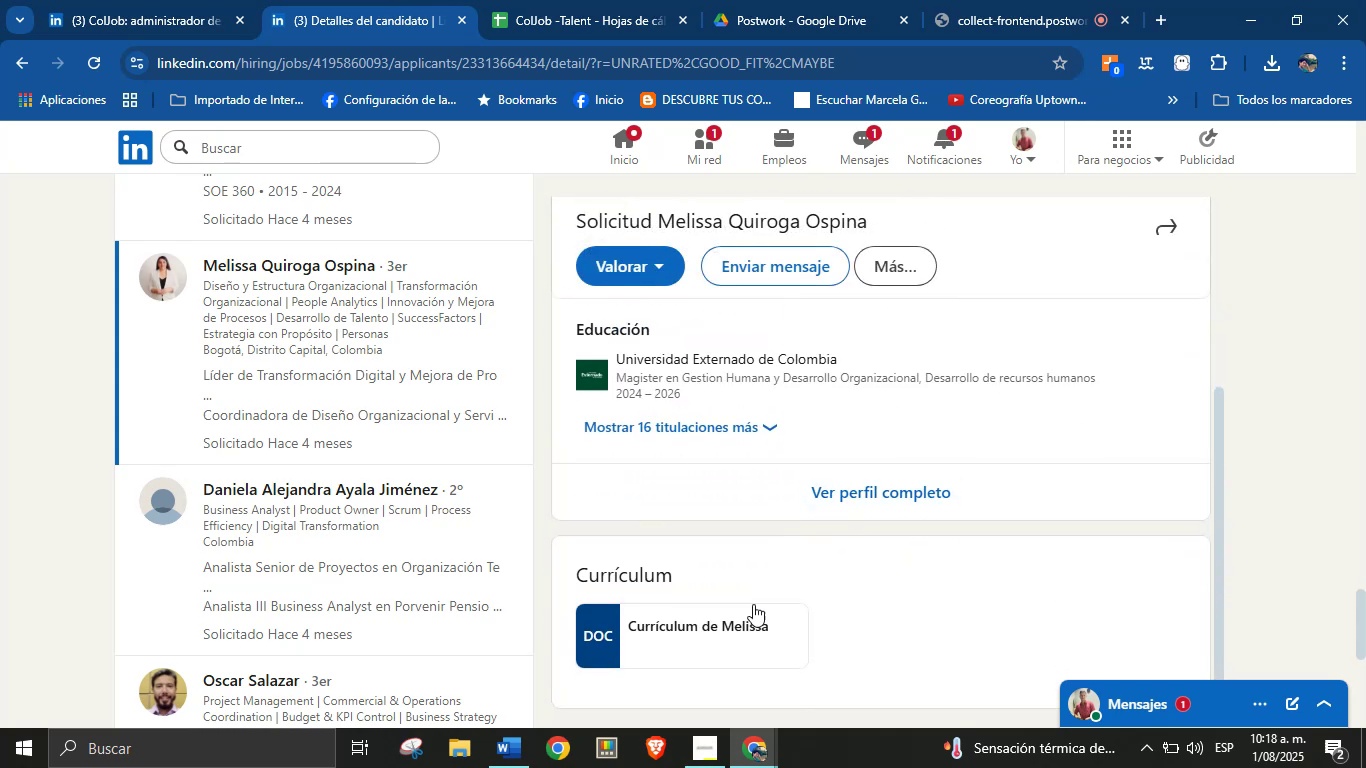 
left_click([747, 629])
 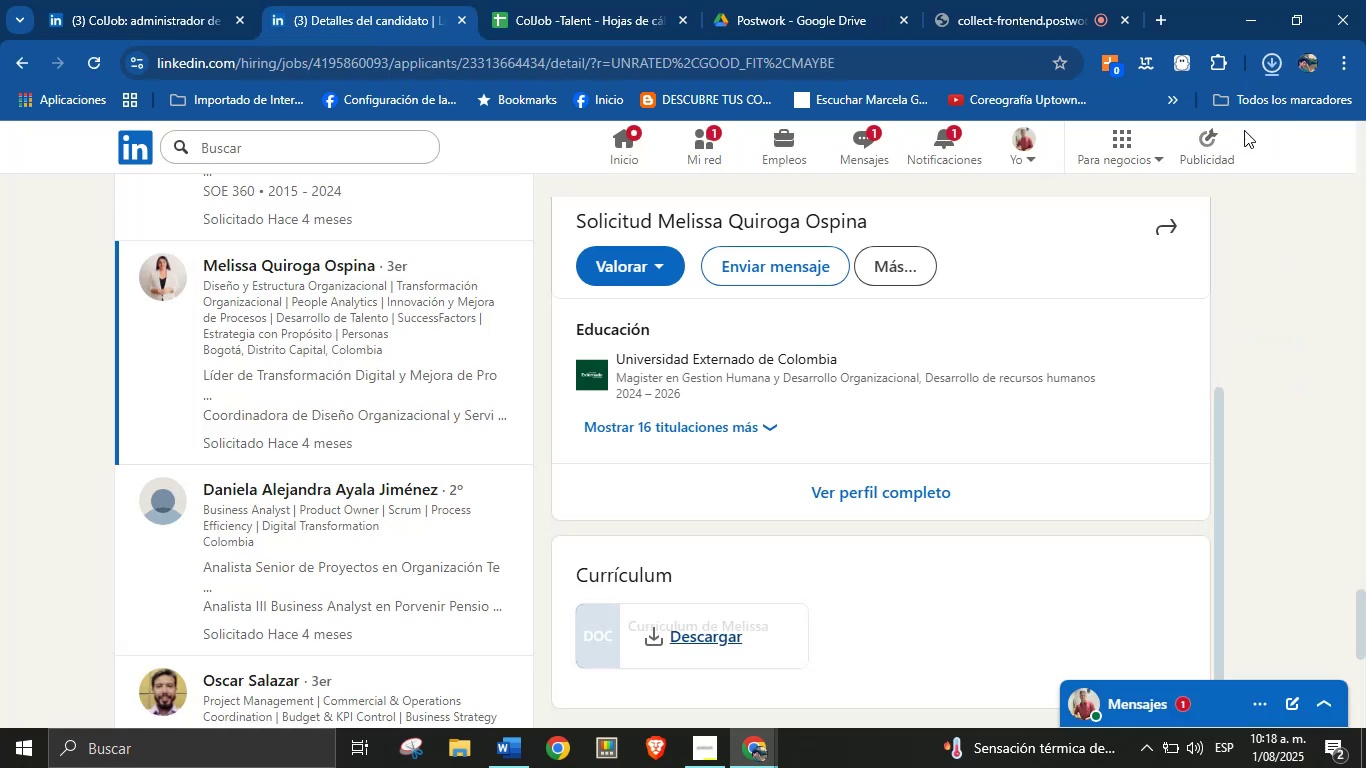 
left_click([1129, 115])
 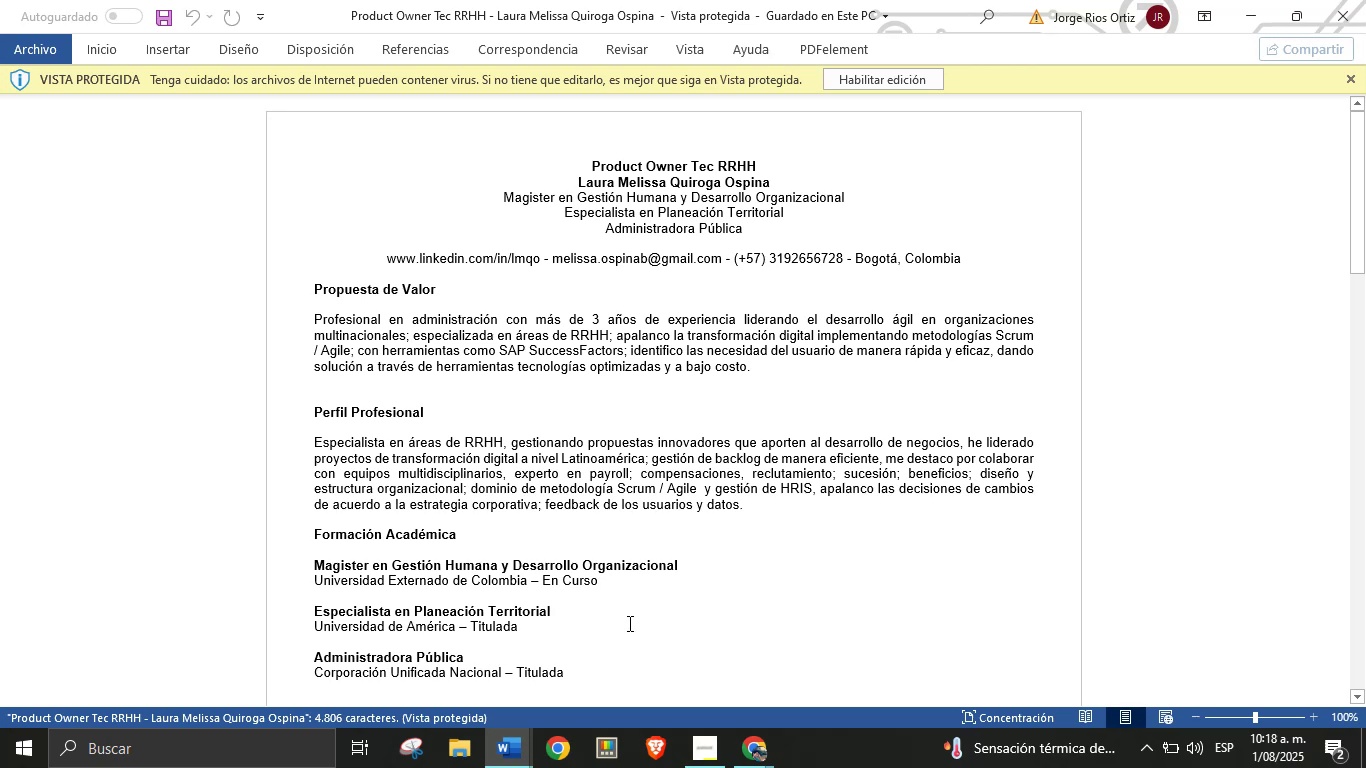 
wait(5.76)
 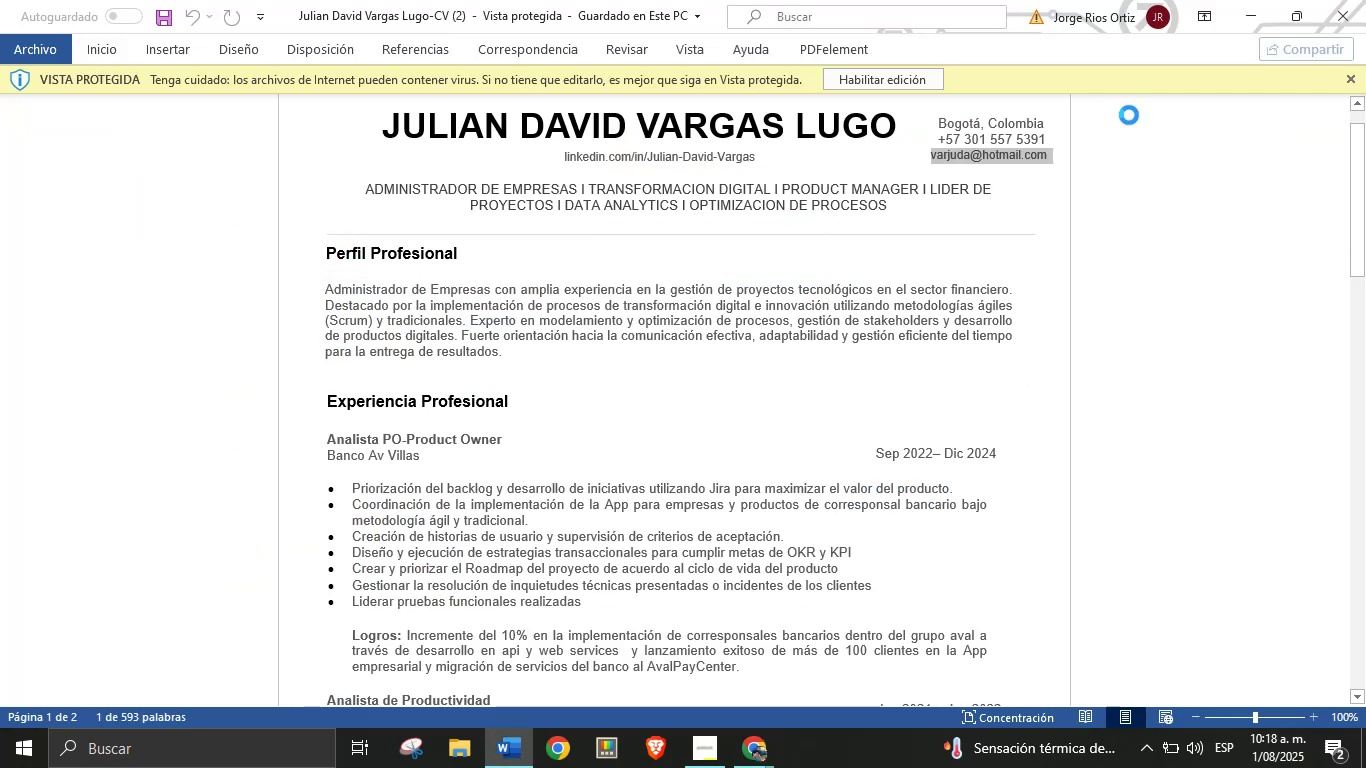 
left_click([748, 745])
 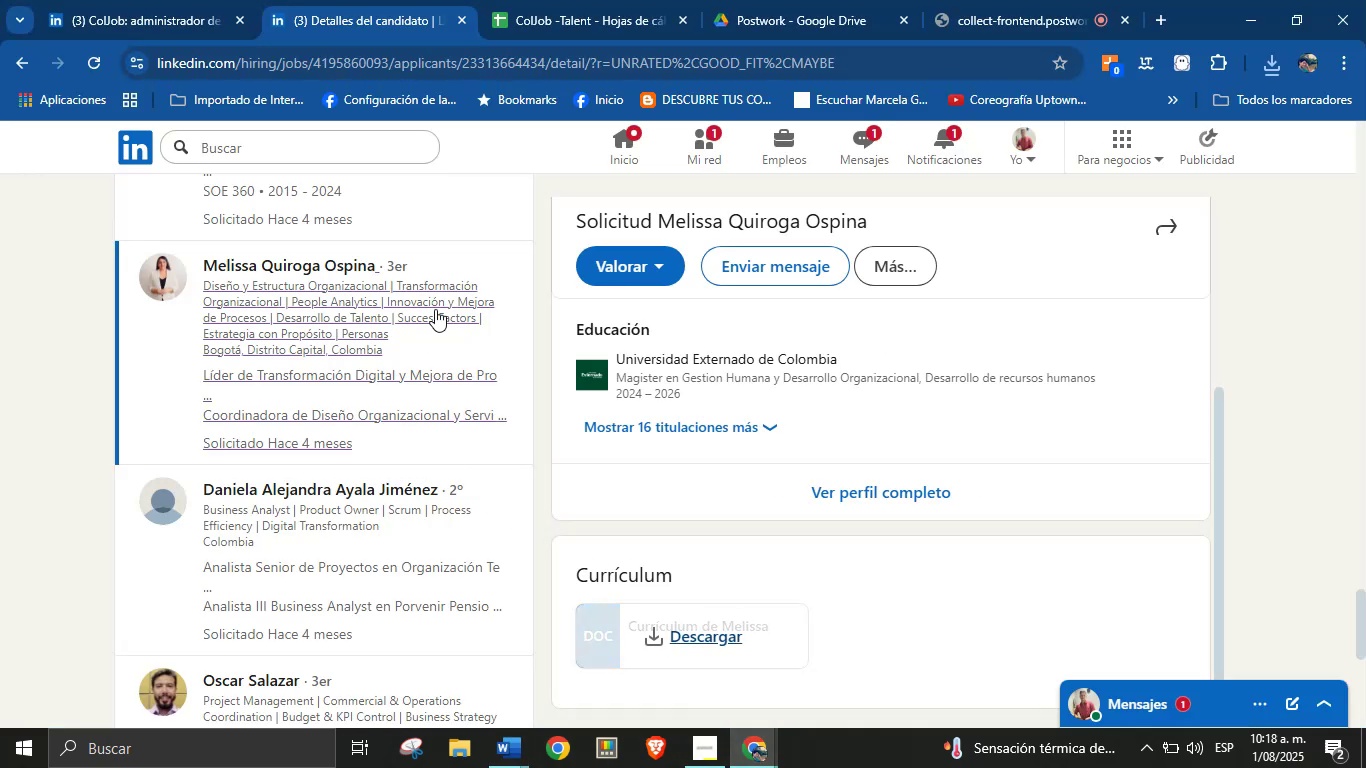 
left_click([582, 0])
 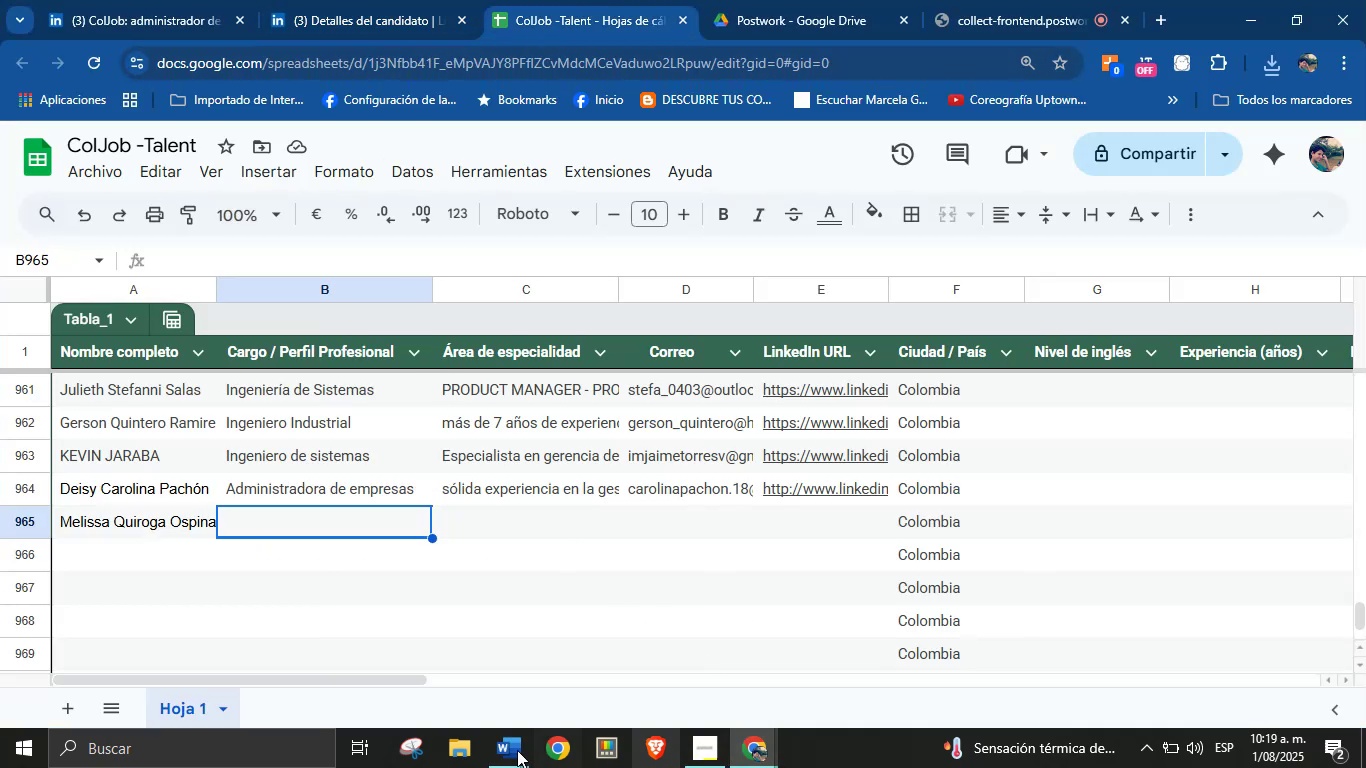 
double_click([622, 656])
 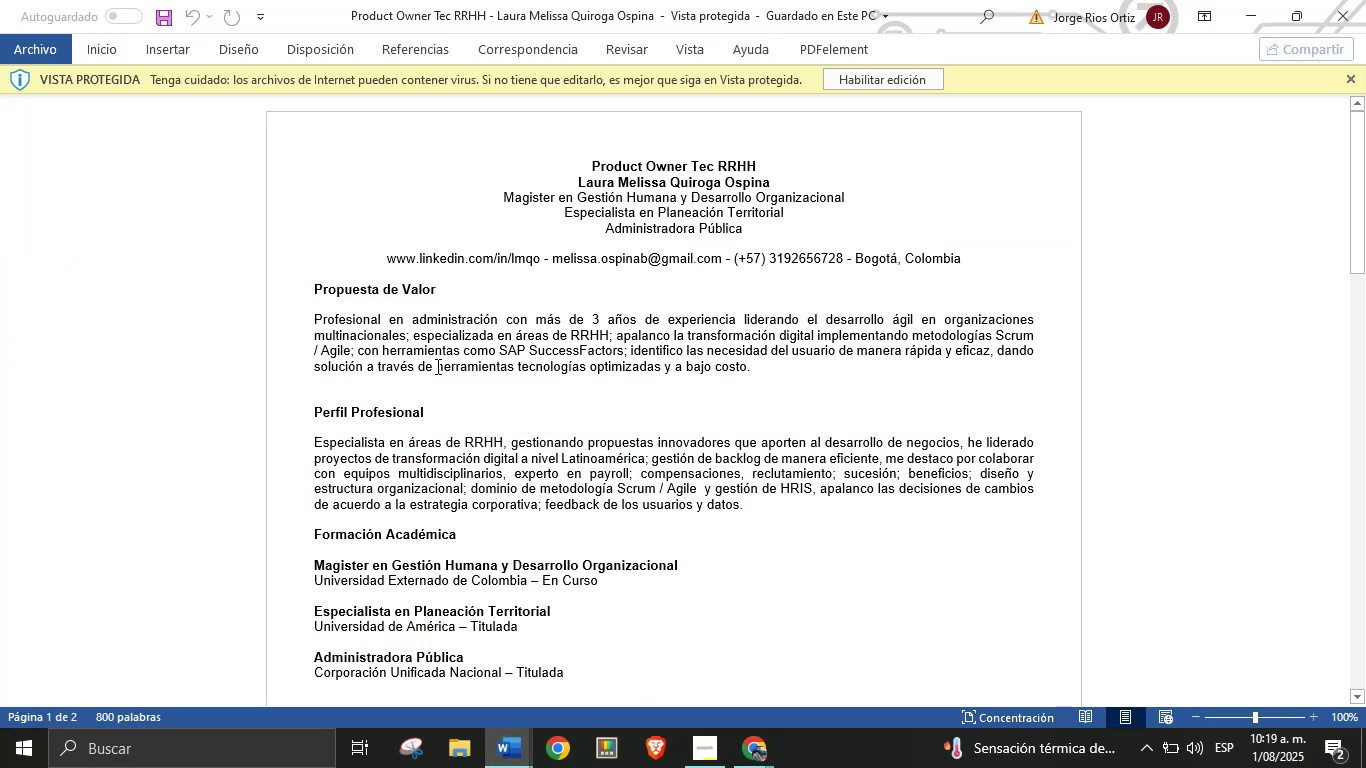 
scroll: coordinate [339, 431], scroll_direction: down, amount: 5.0
 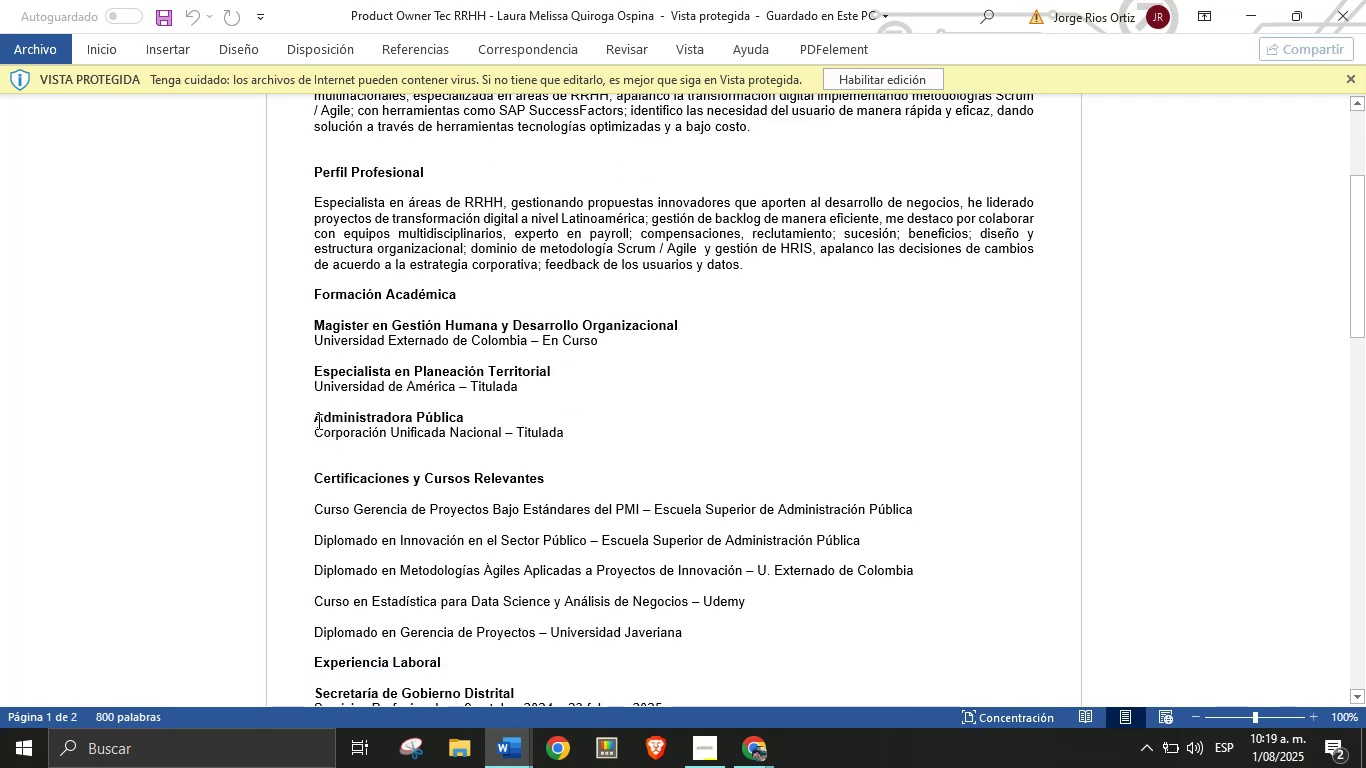 
wait(6.27)
 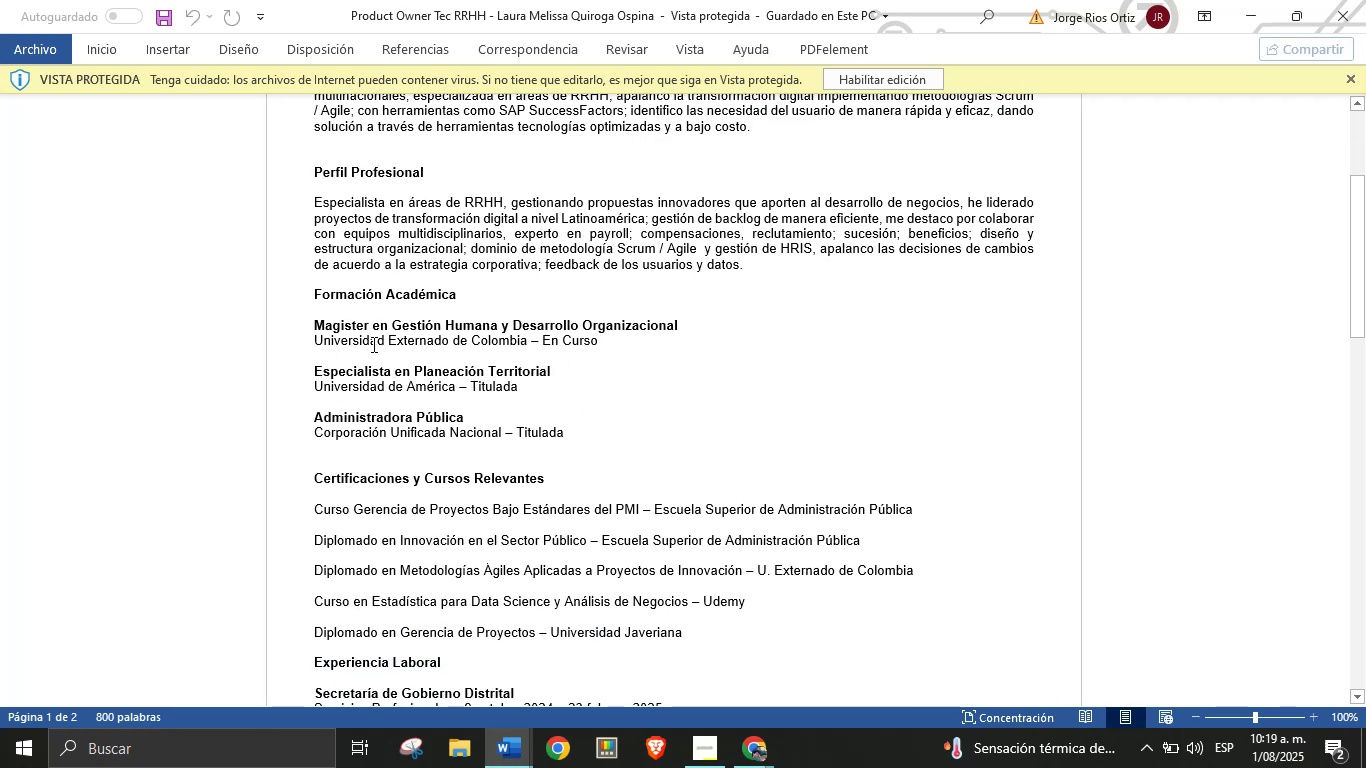 
key(Control+C)
 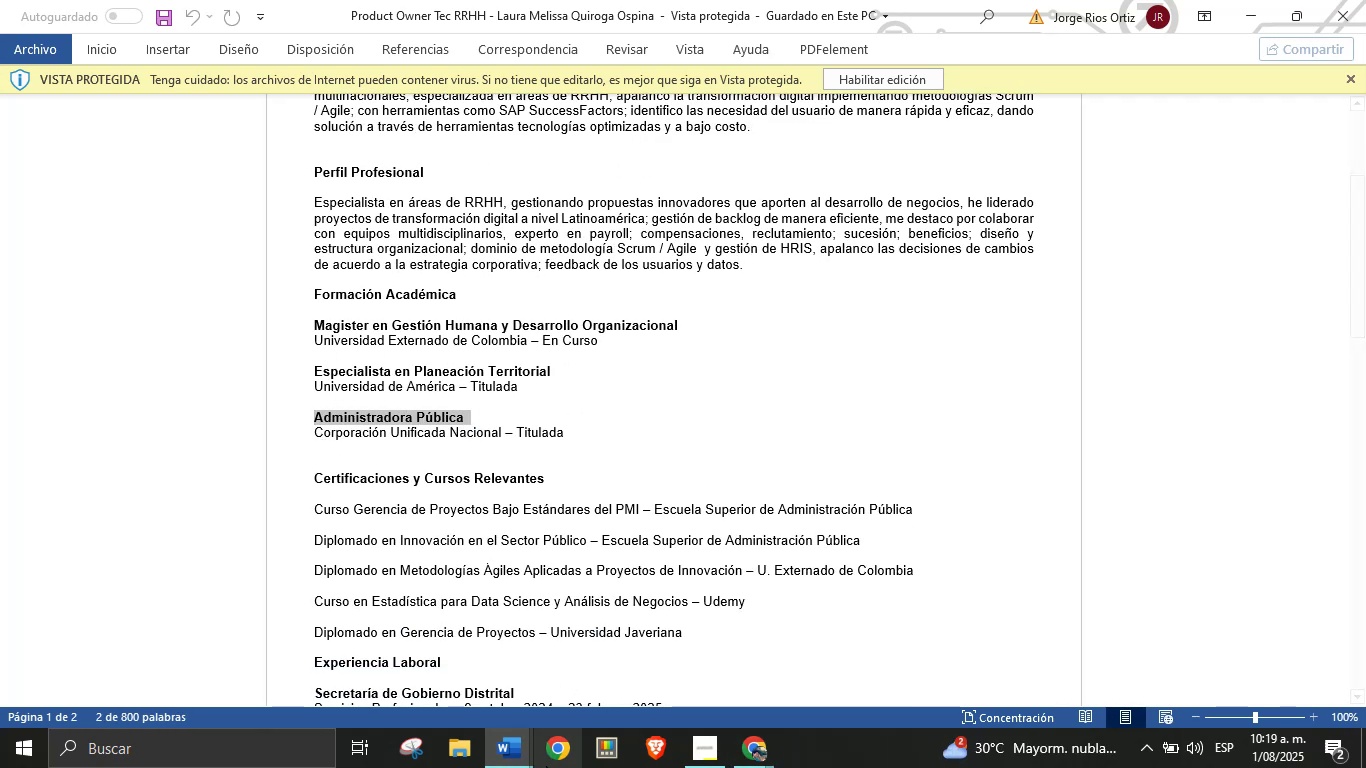 
left_click([768, 747])
 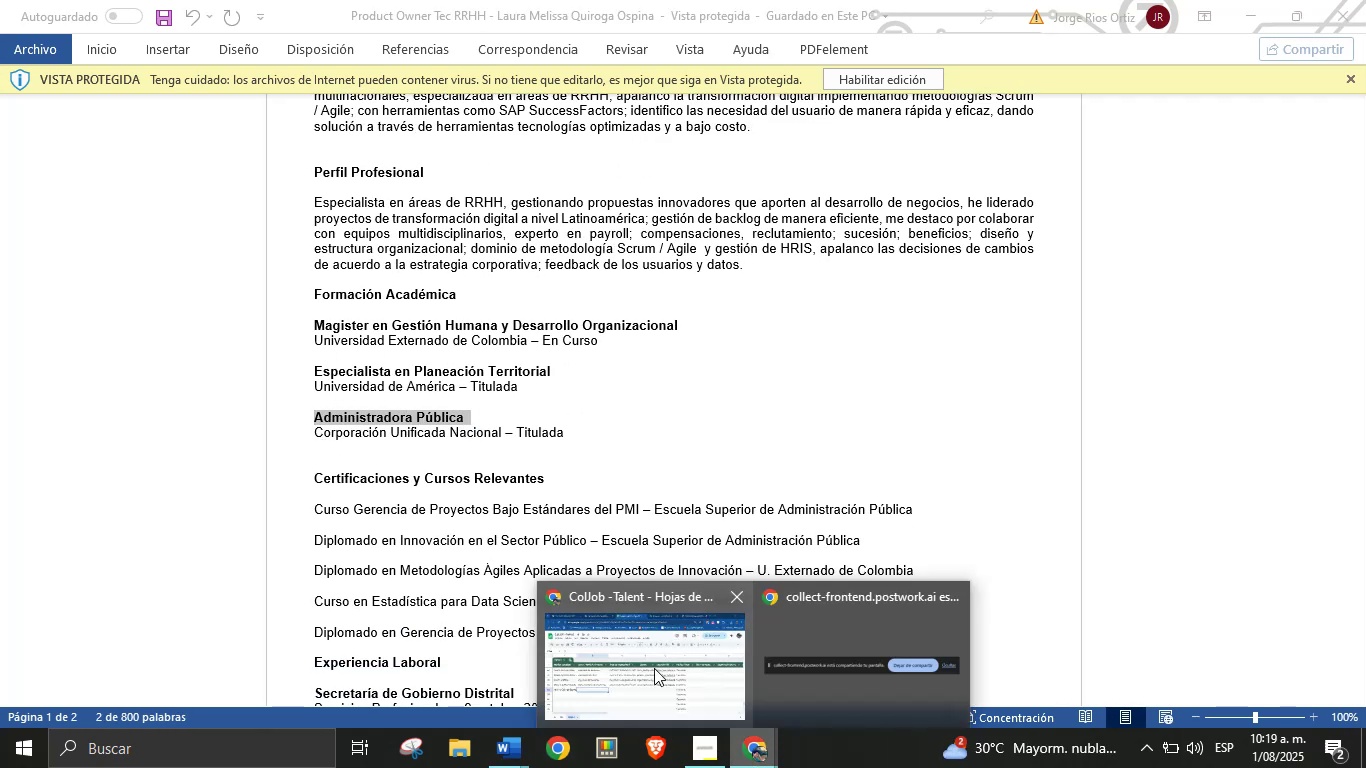 
double_click([654, 668])
 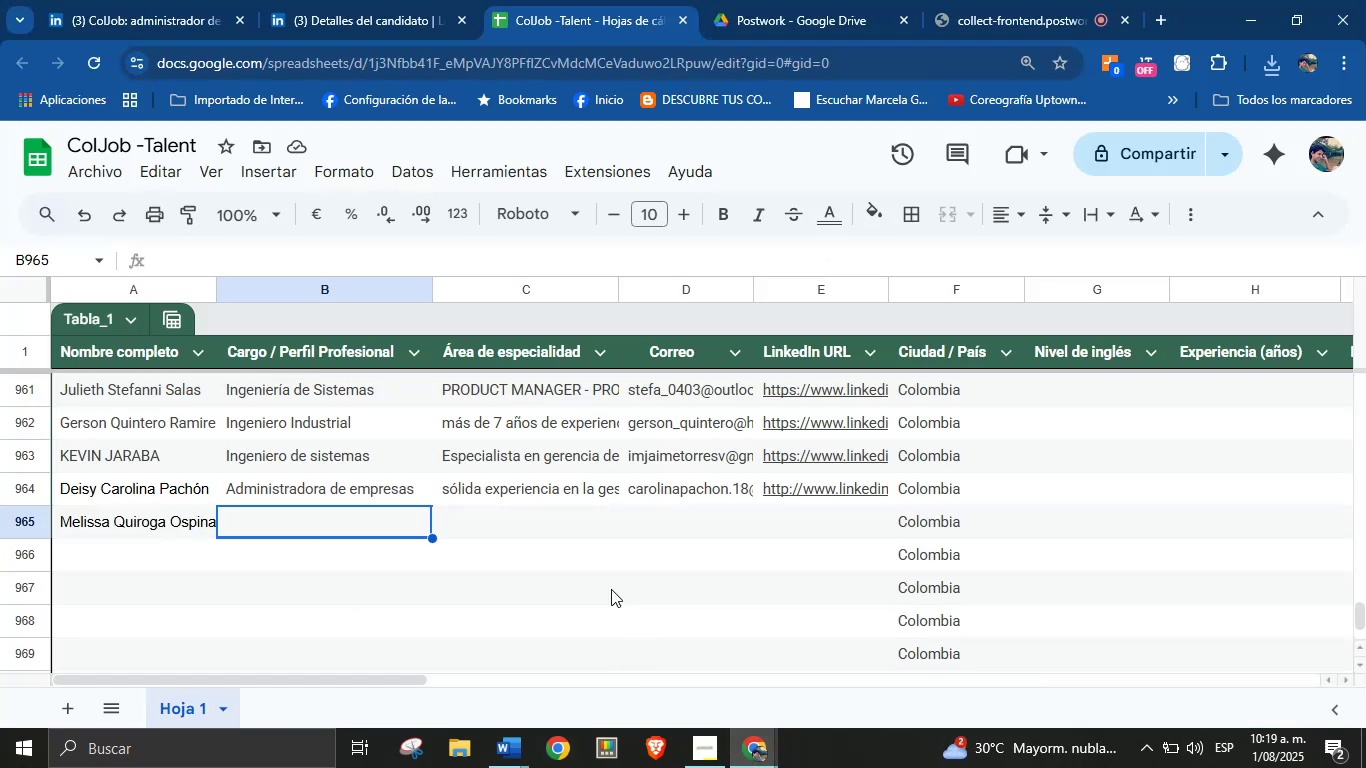 
key(Control+V)
 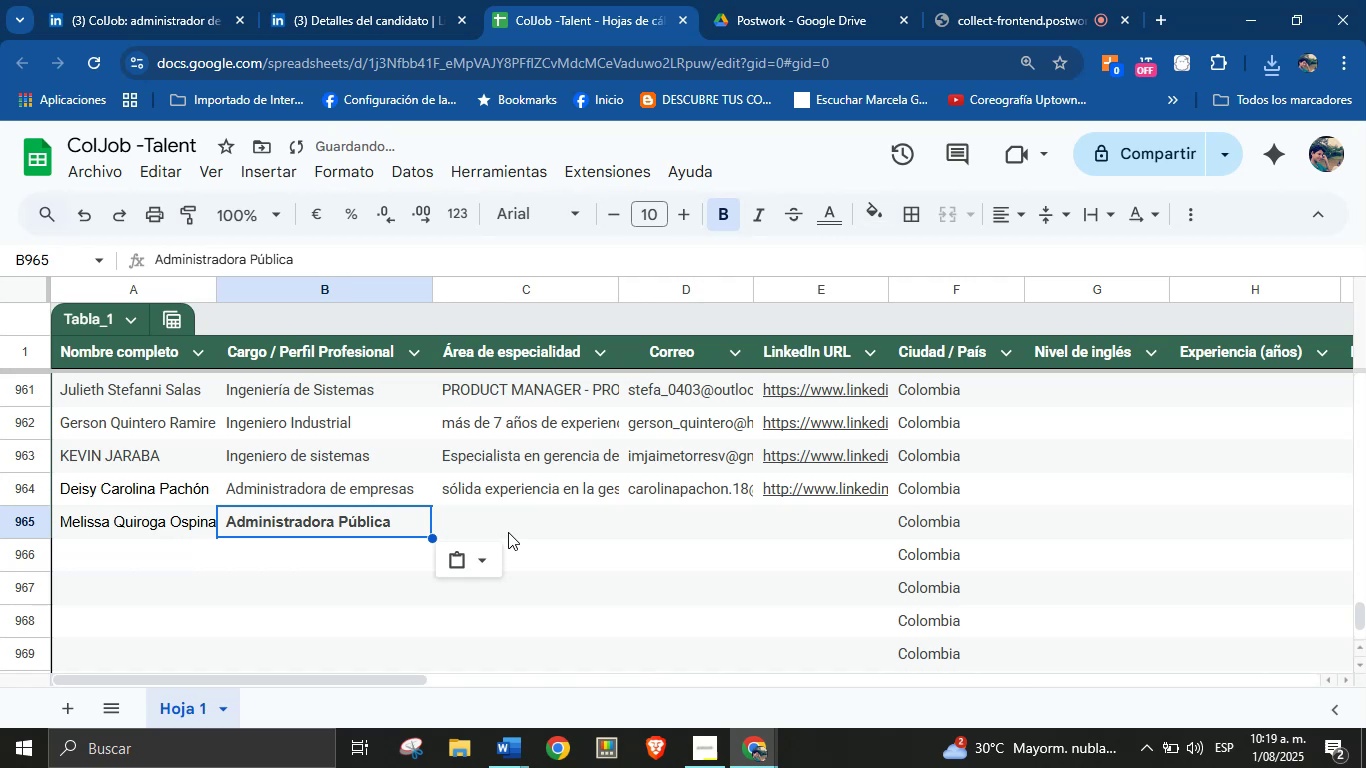 
left_click([506, 528])
 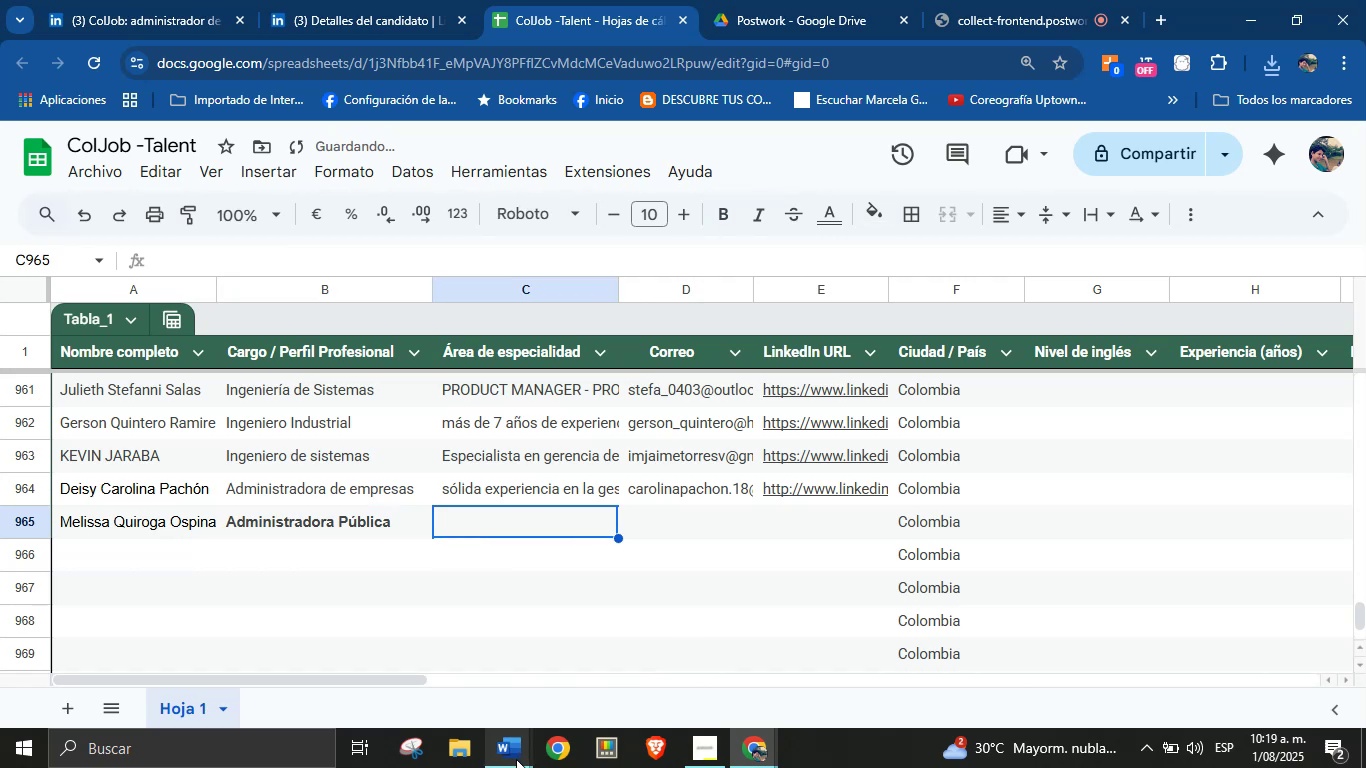 
left_click([505, 753])
 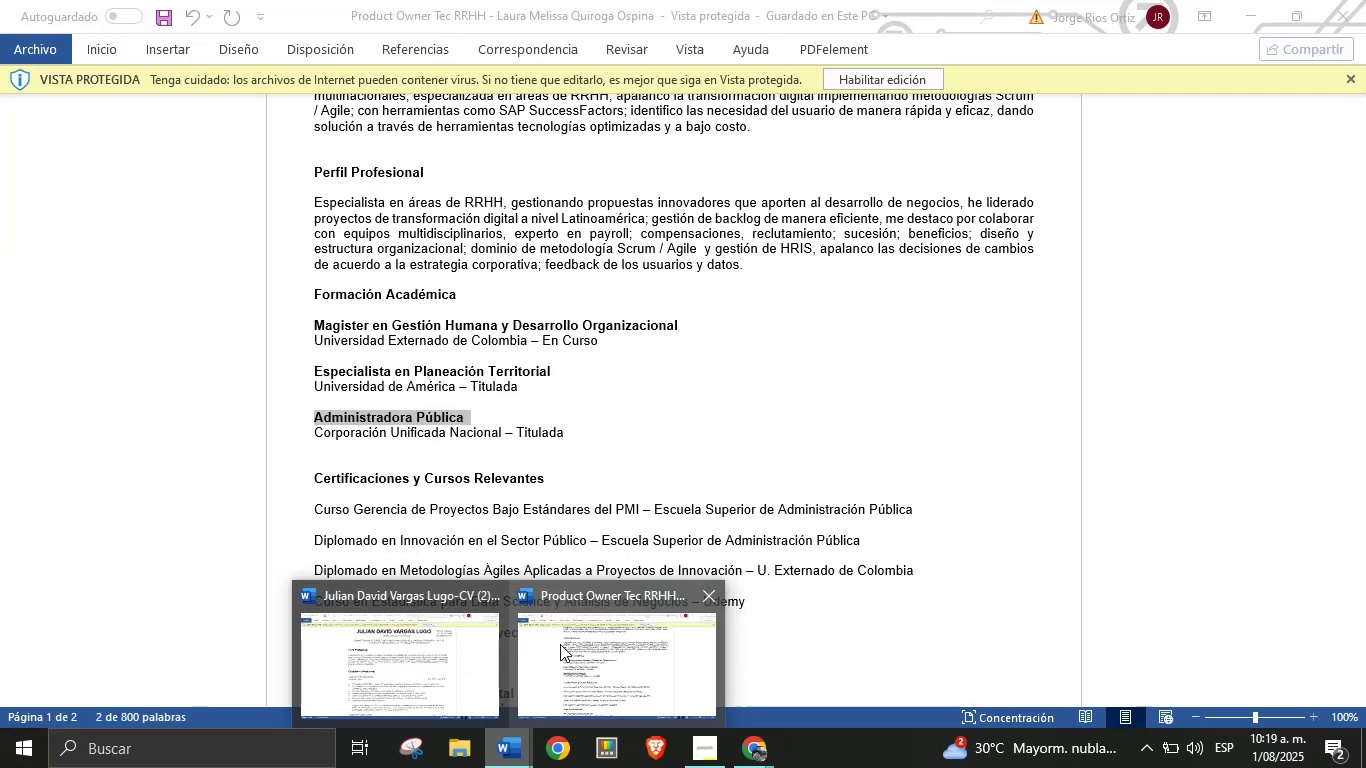 
left_click([484, 591])
 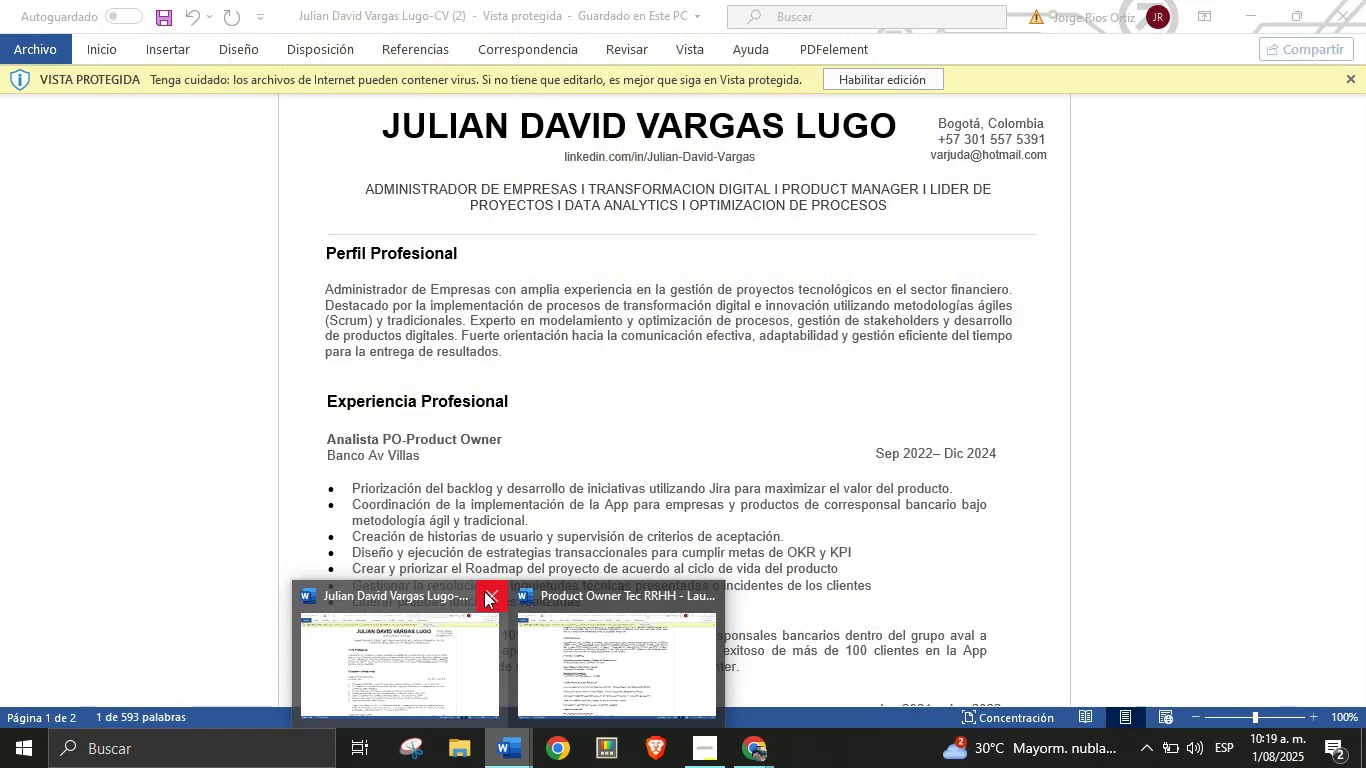 
left_click([511, 648])
 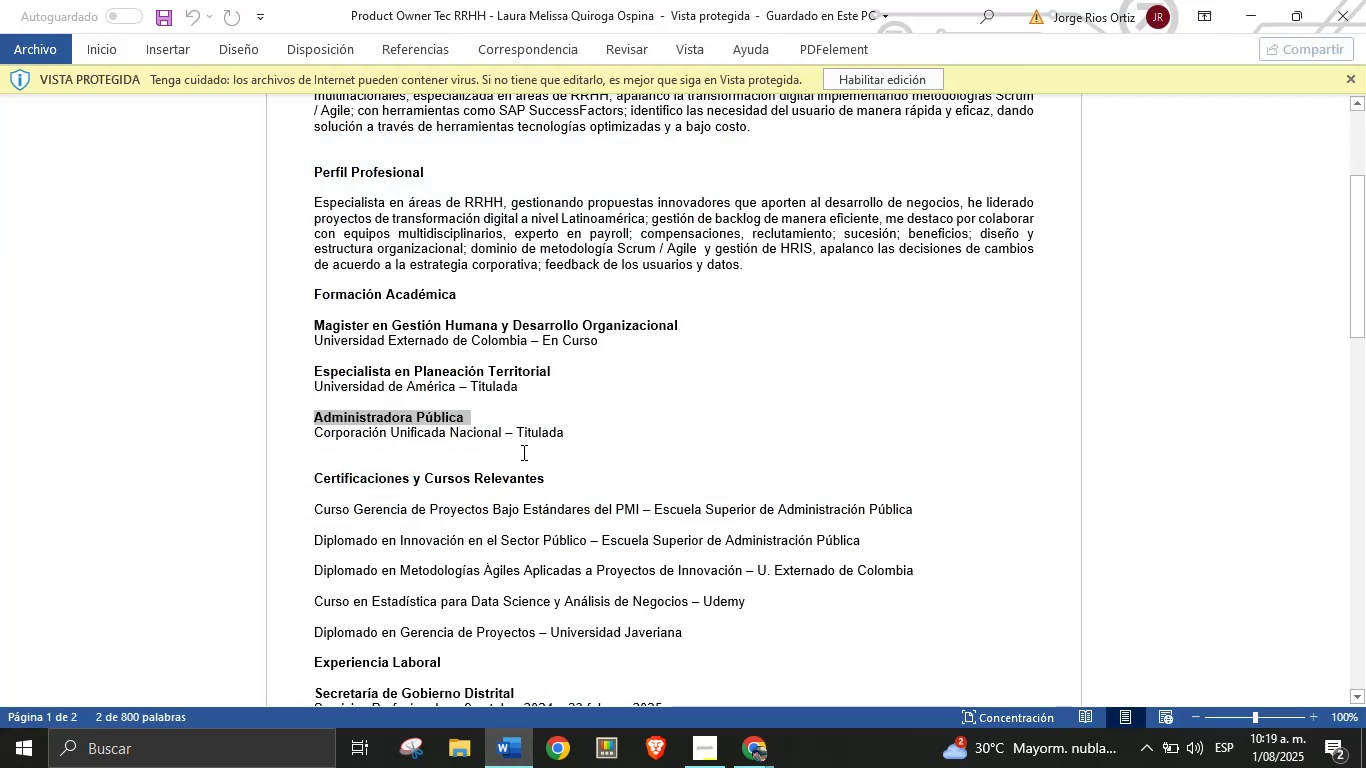 
left_click([518, 367])
 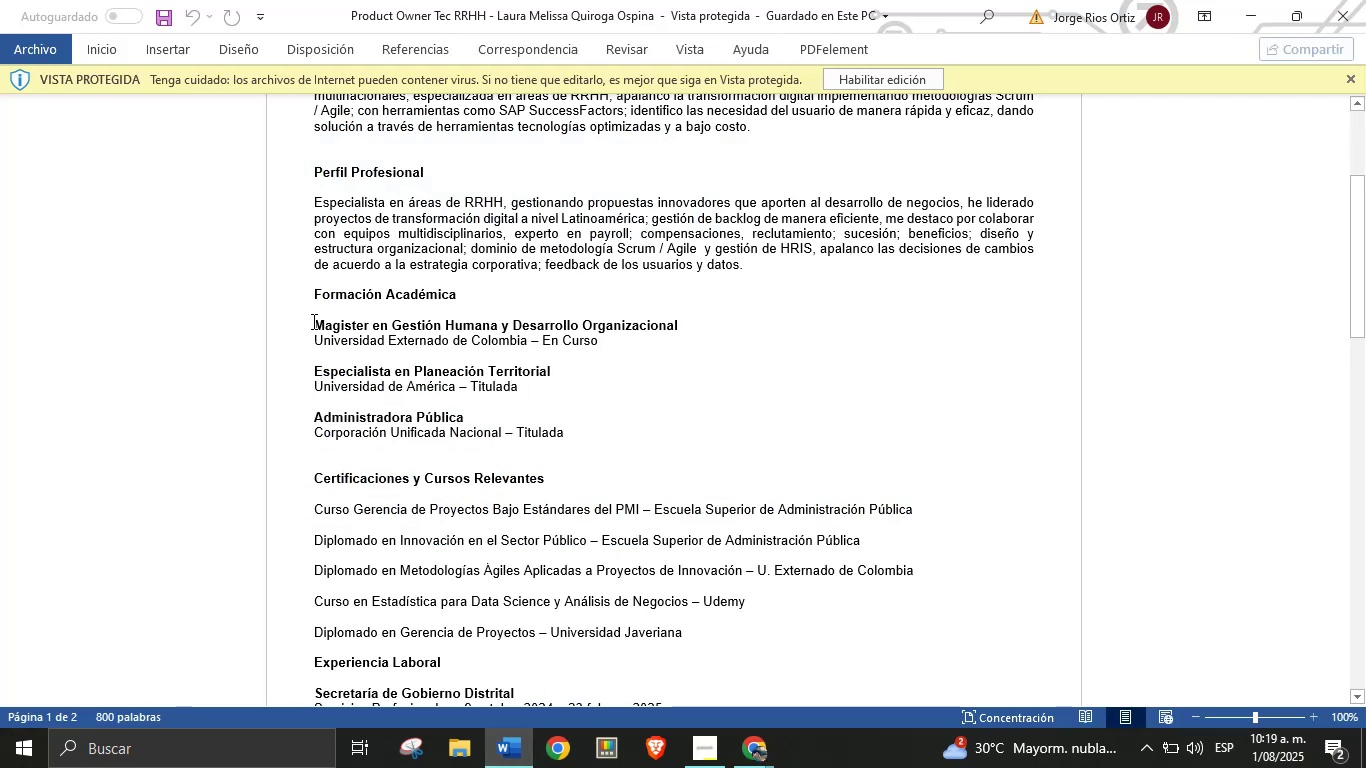 
double_click([320, 323])
 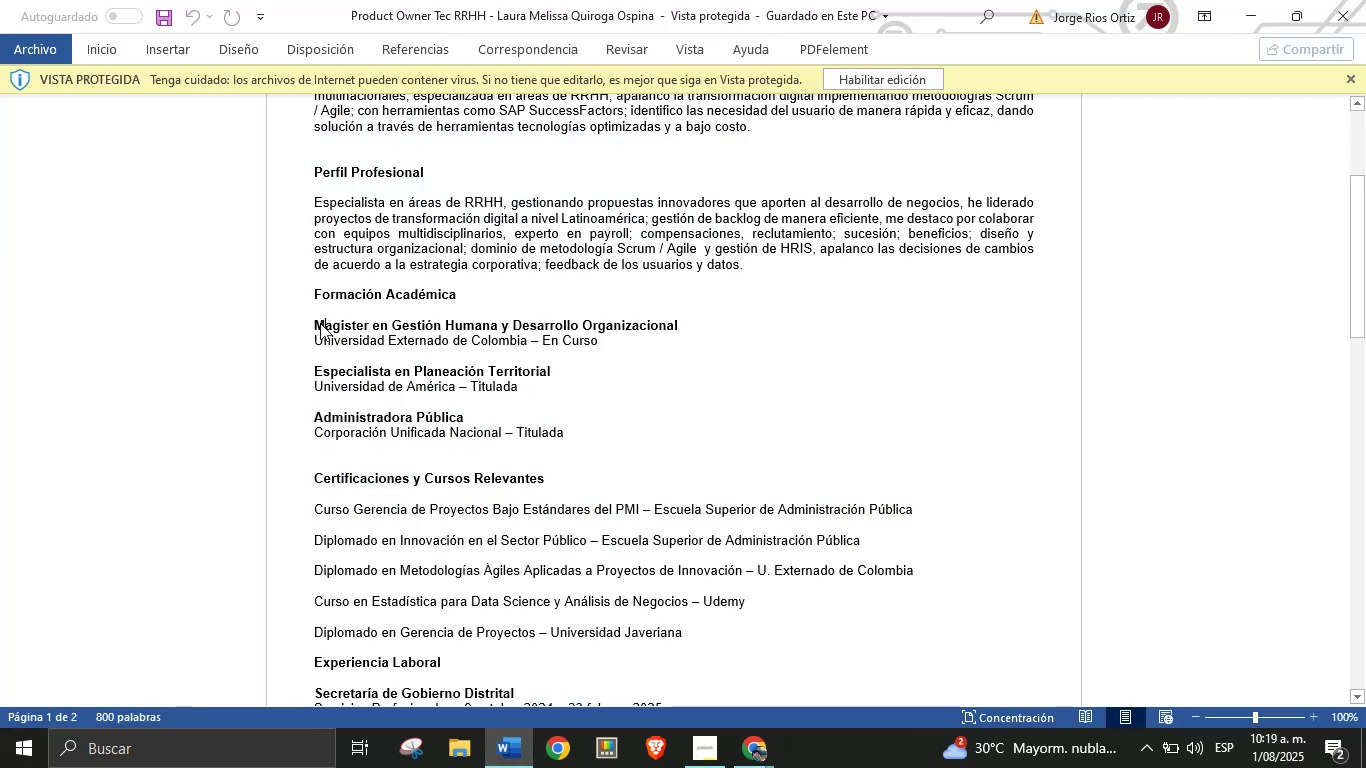 
triple_click([320, 323])
 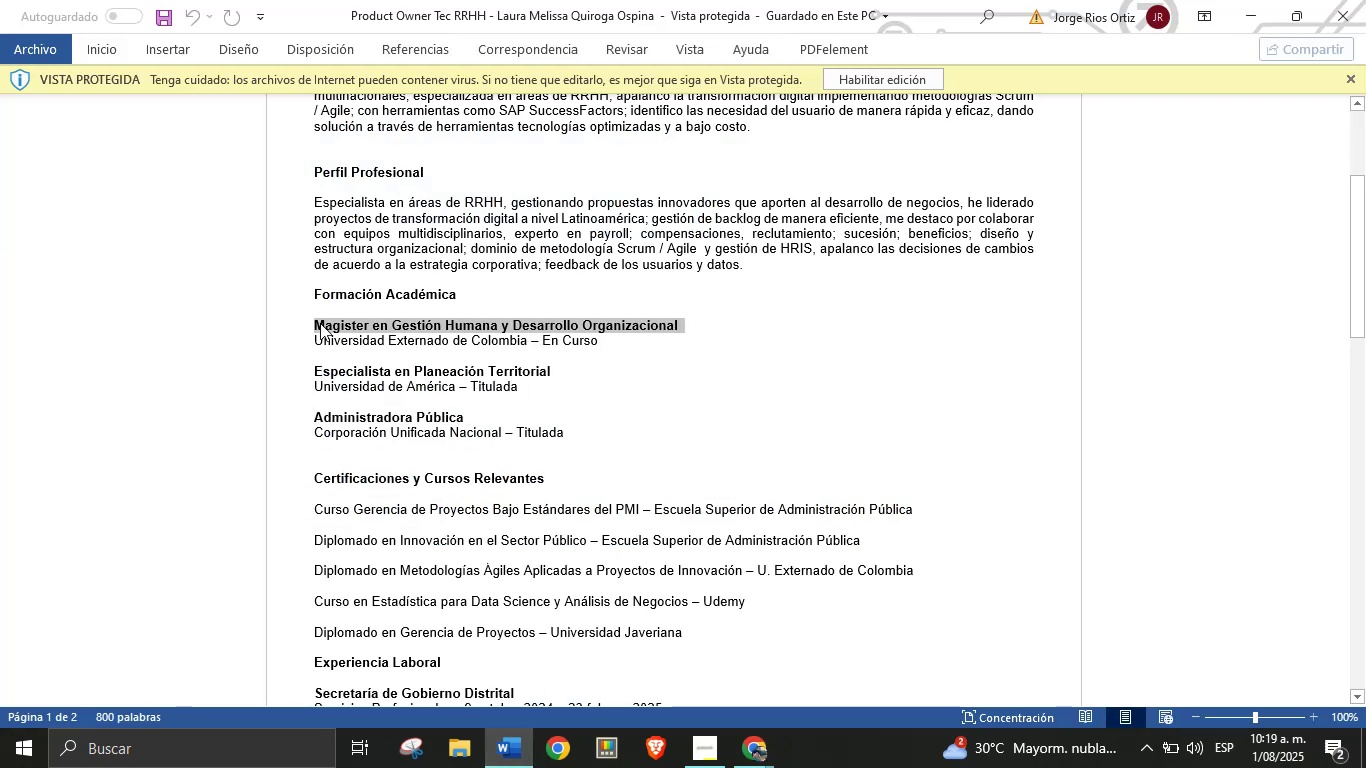 
key(Control+C)
 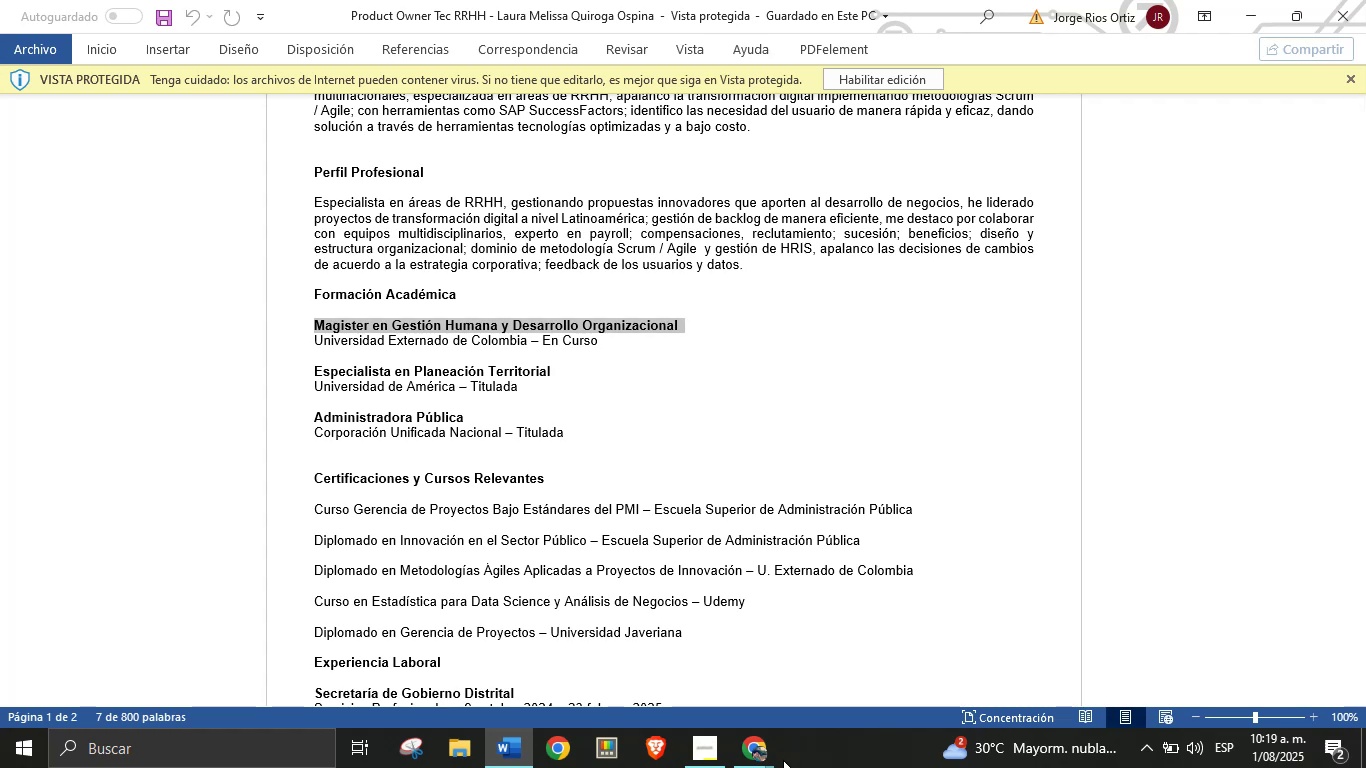 
left_click([754, 753])
 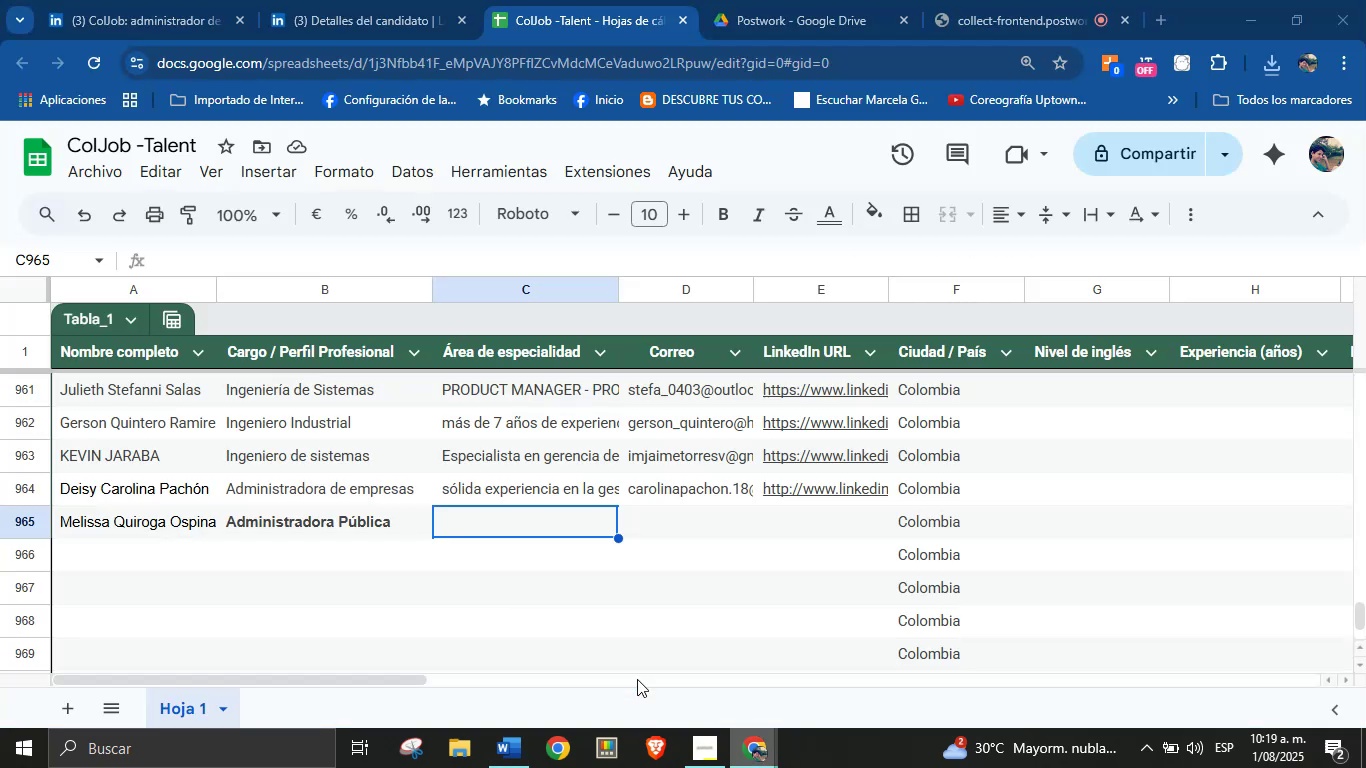 
key(Control+V)
 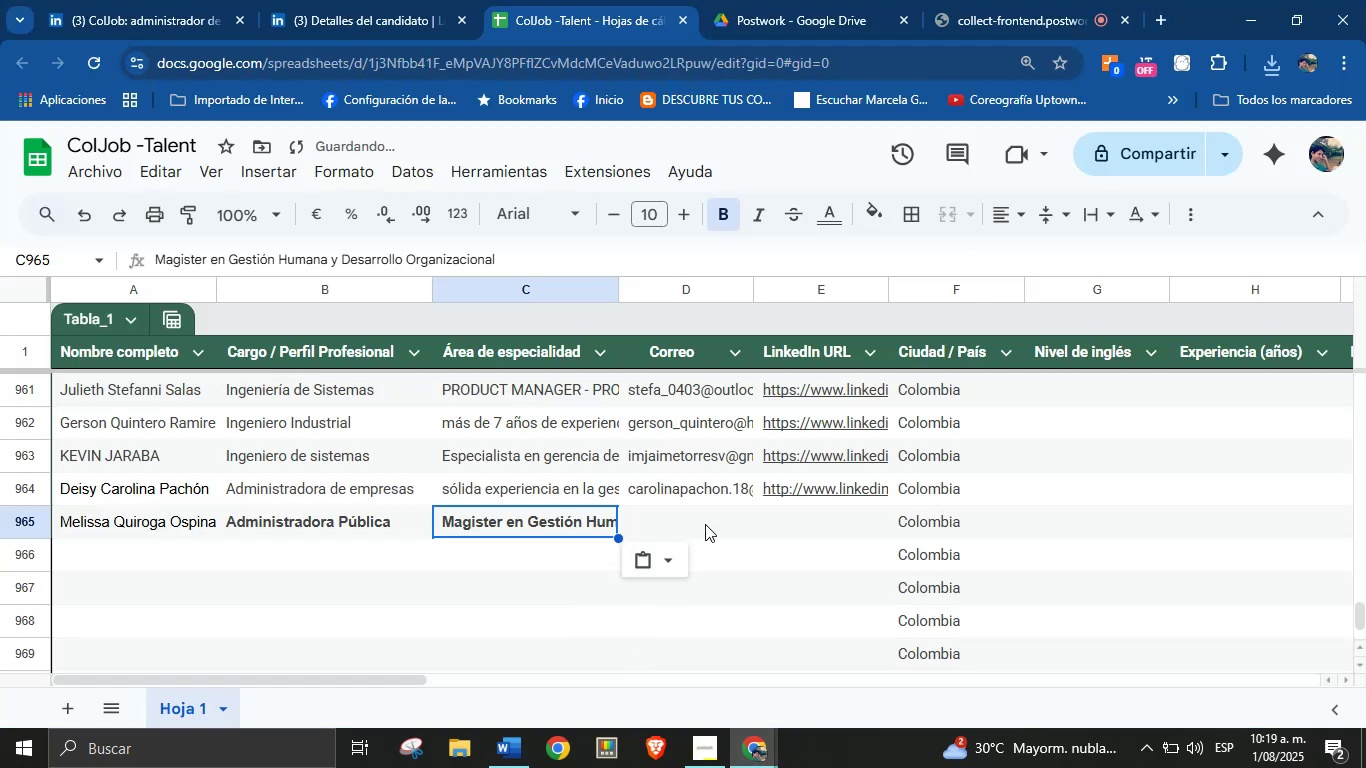 
left_click([710, 513])
 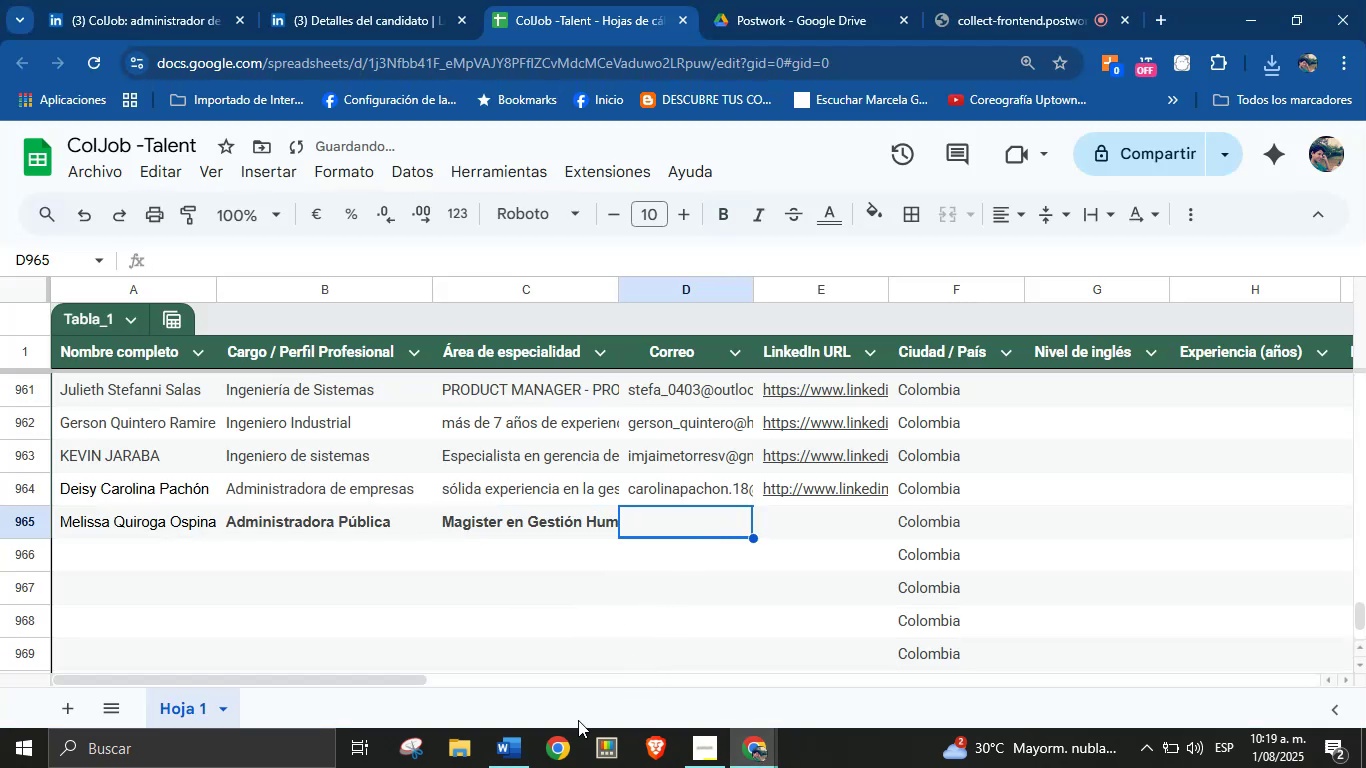 
left_click([492, 760])
 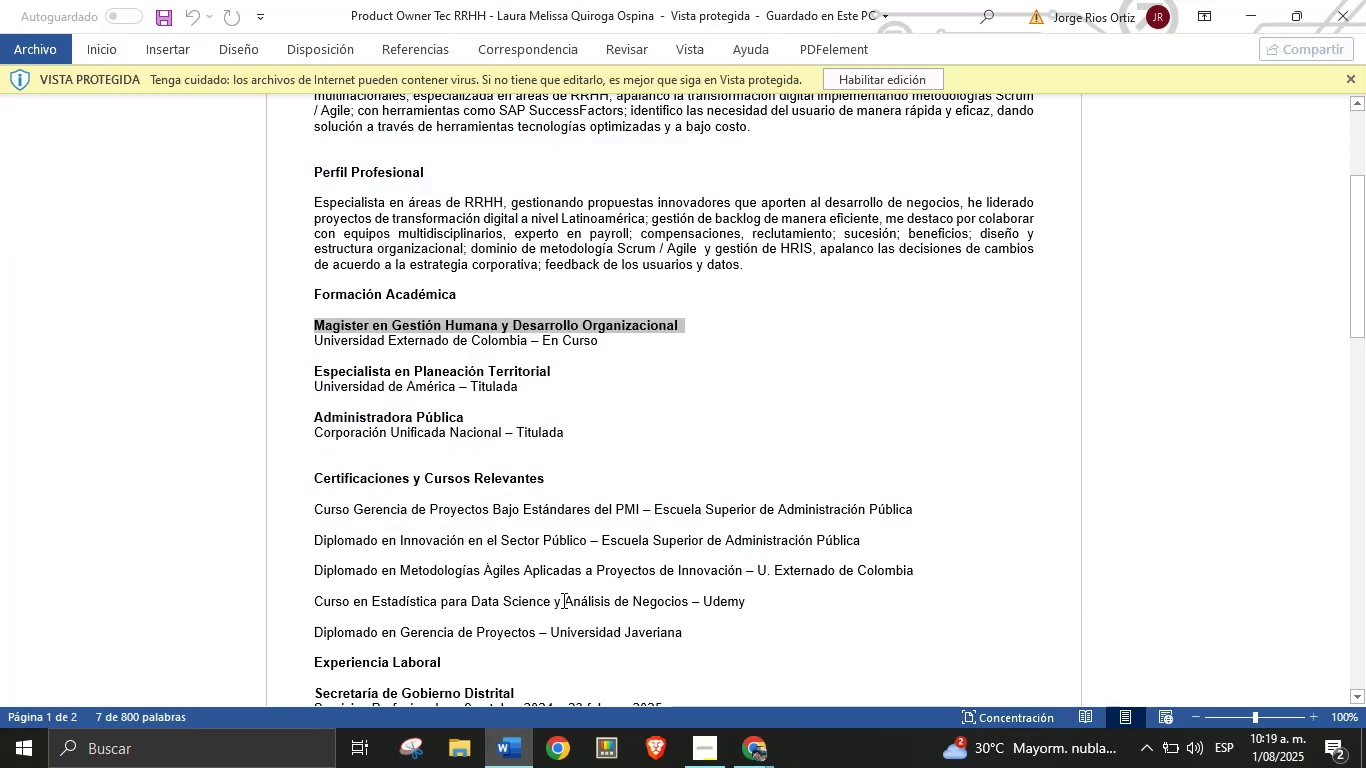 
scroll: coordinate [643, 461], scroll_direction: up, amount: 8.0
 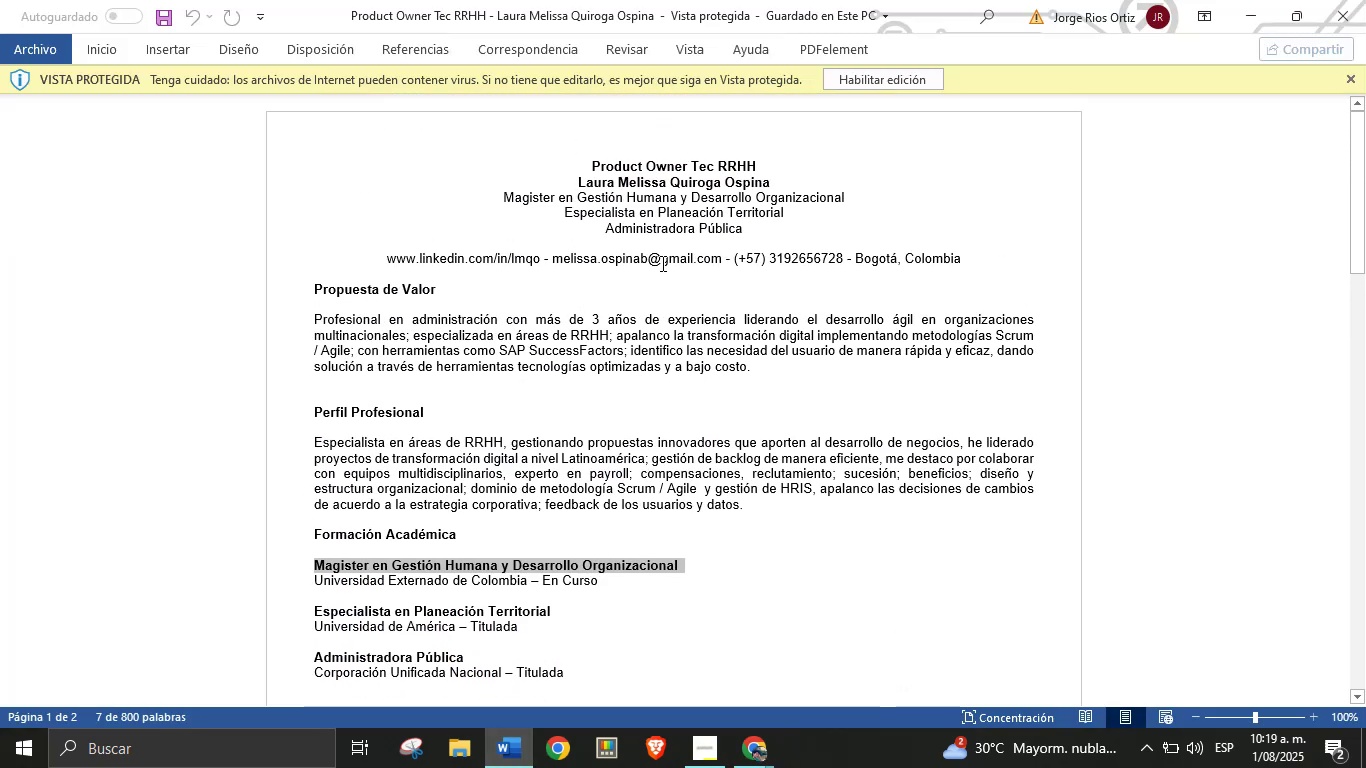 
double_click([661, 263])
 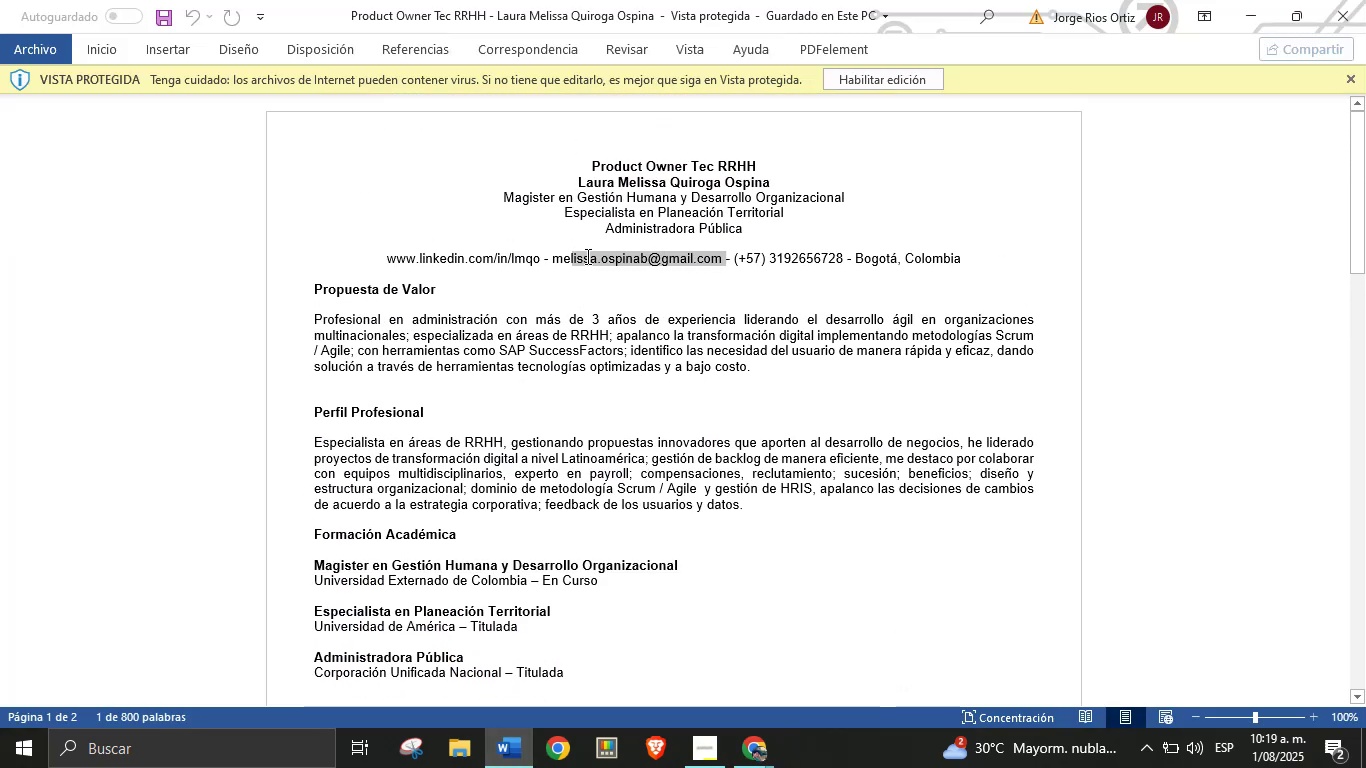 
key(Control+C)
 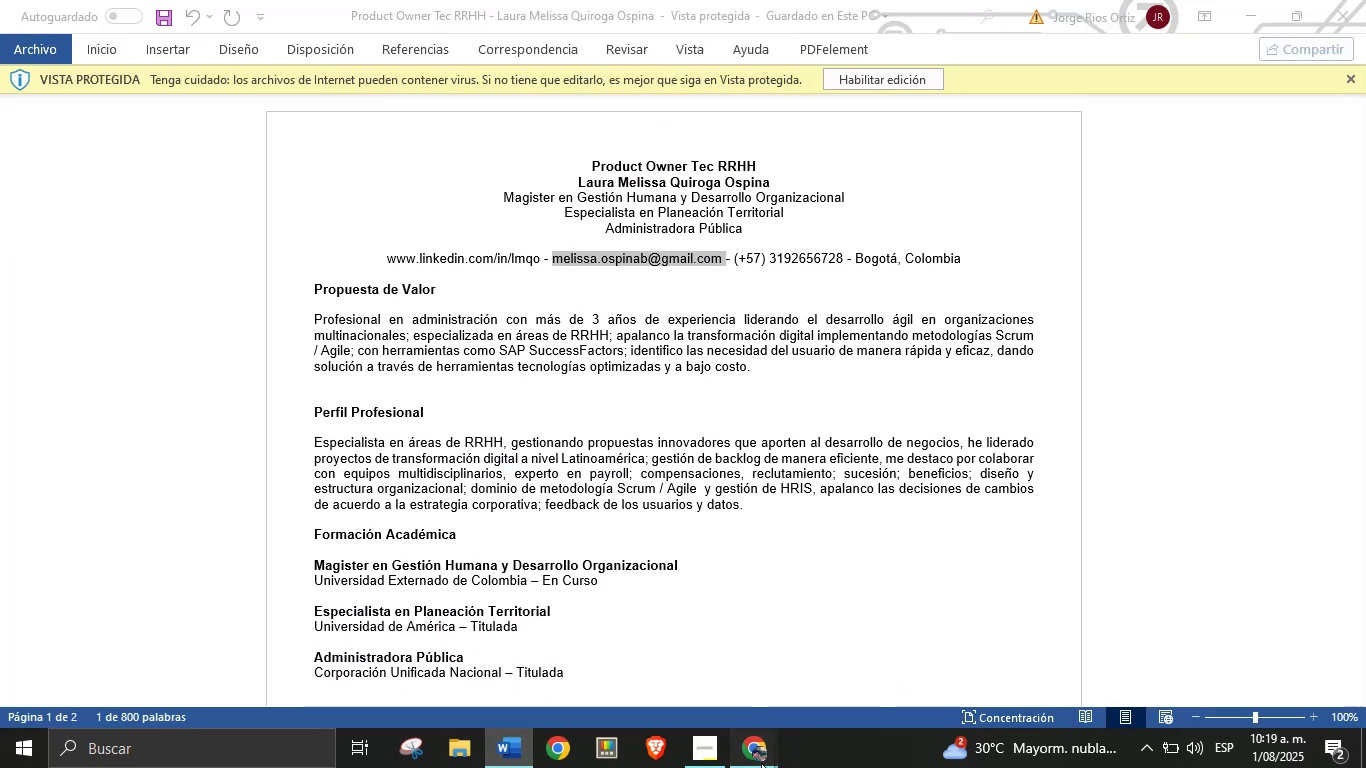 
double_click([658, 678])
 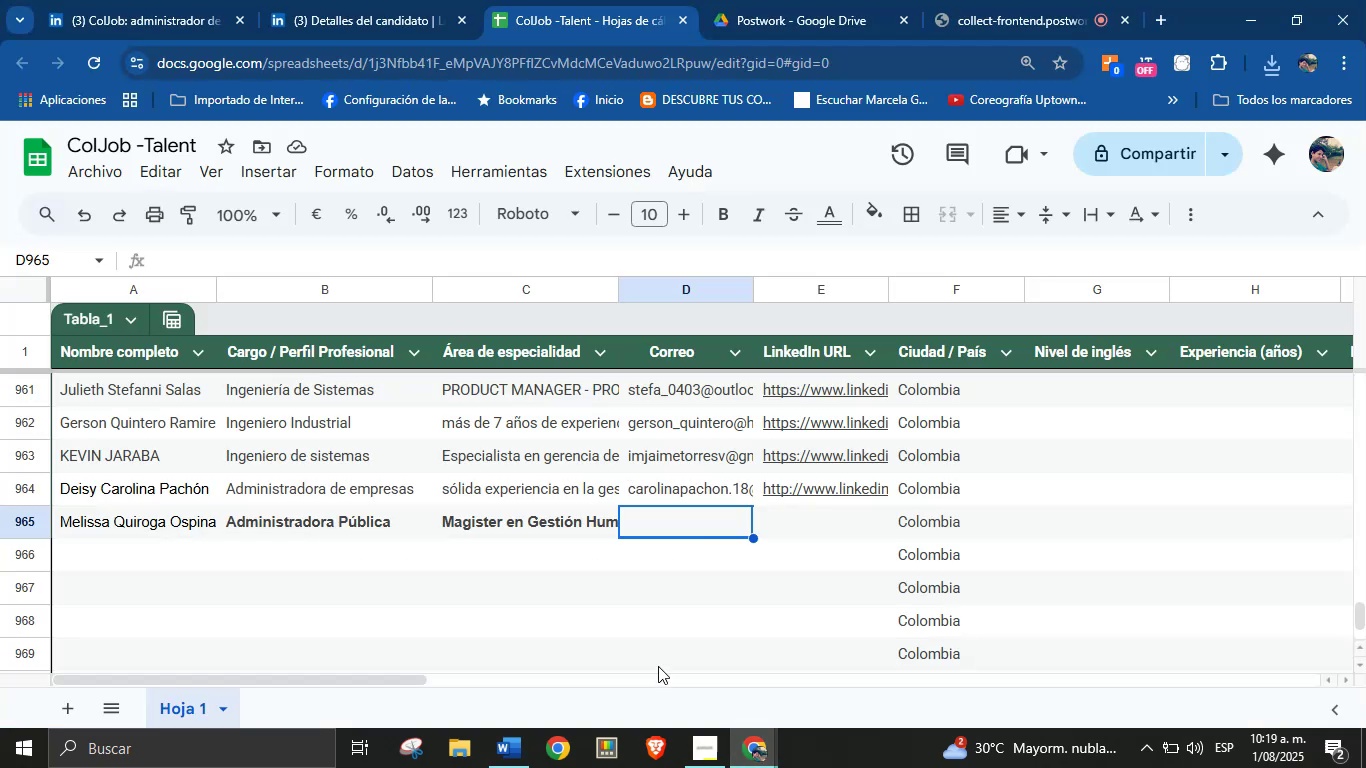 
key(Control+V)
 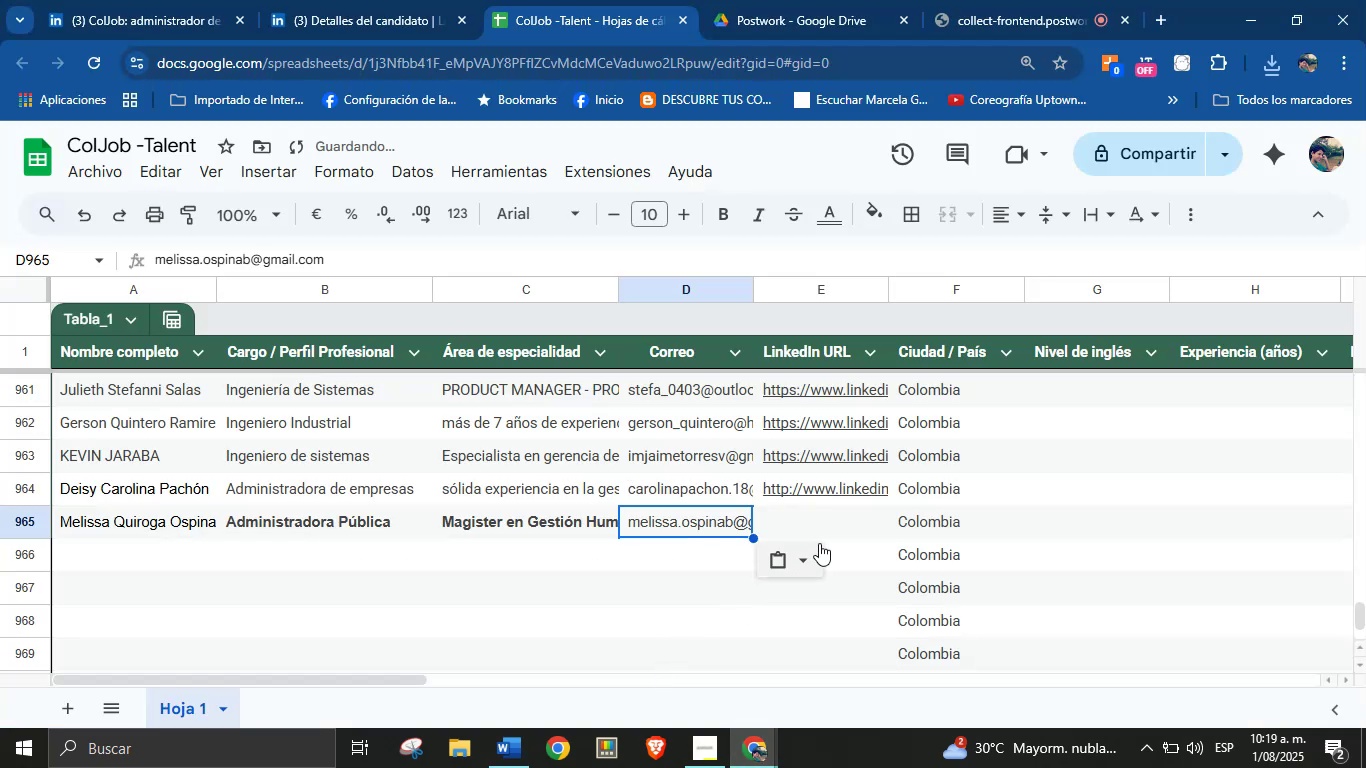 
left_click([833, 521])
 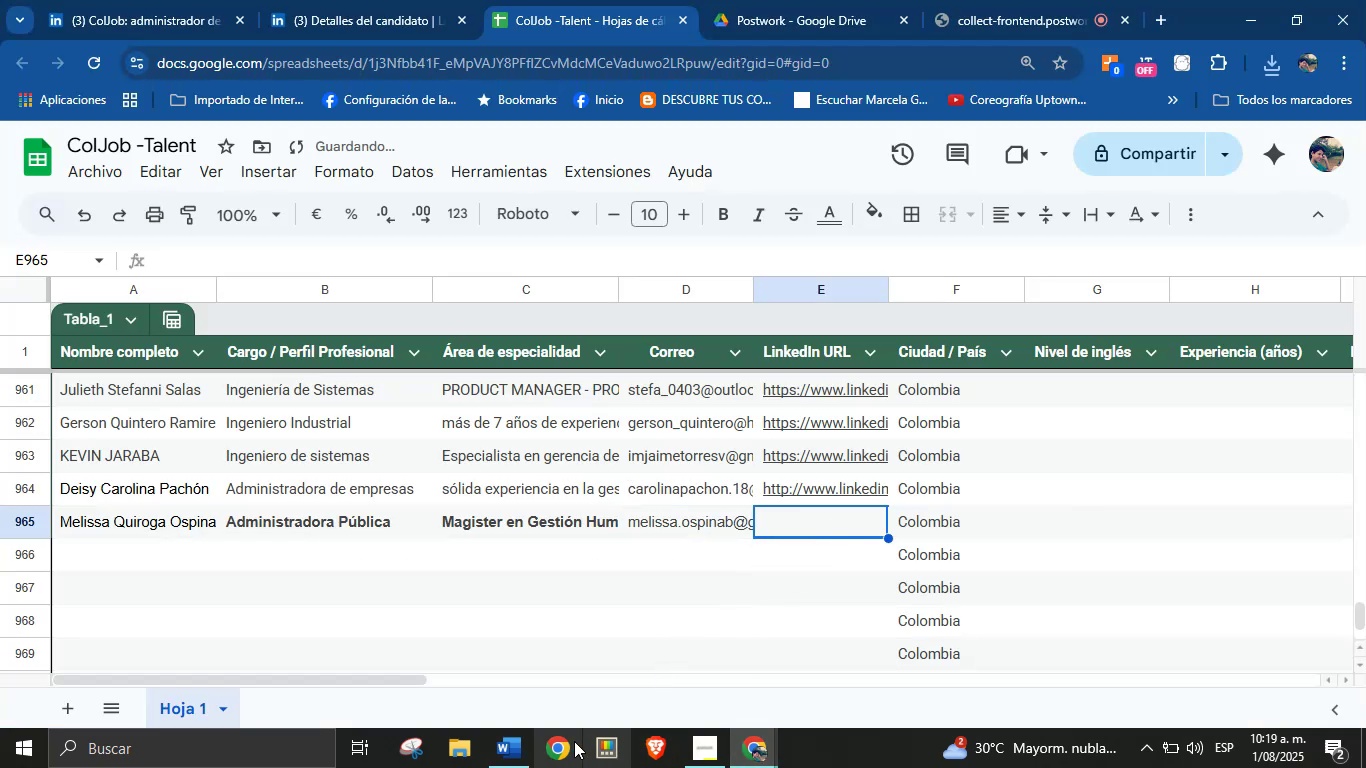 
left_click([519, 747])
 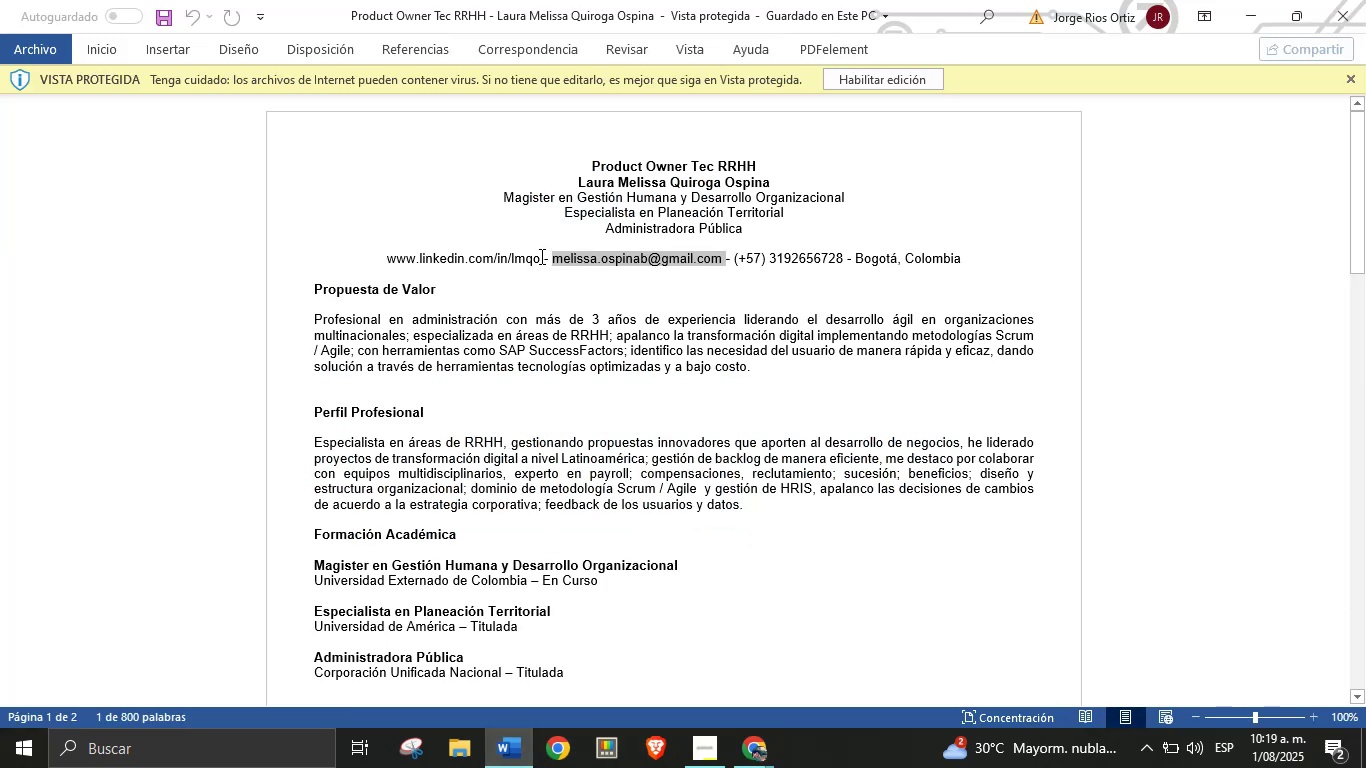 
wait(5.14)
 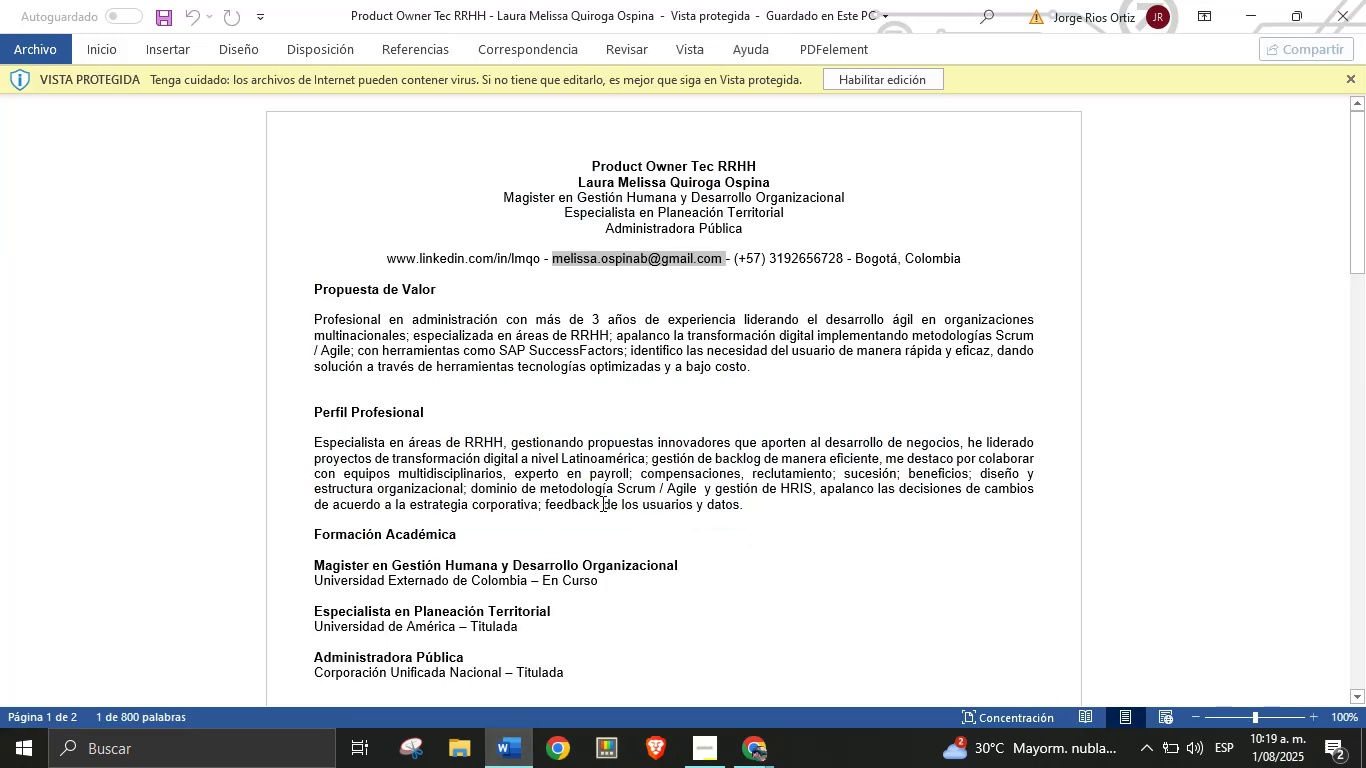 
key(Control+C)
 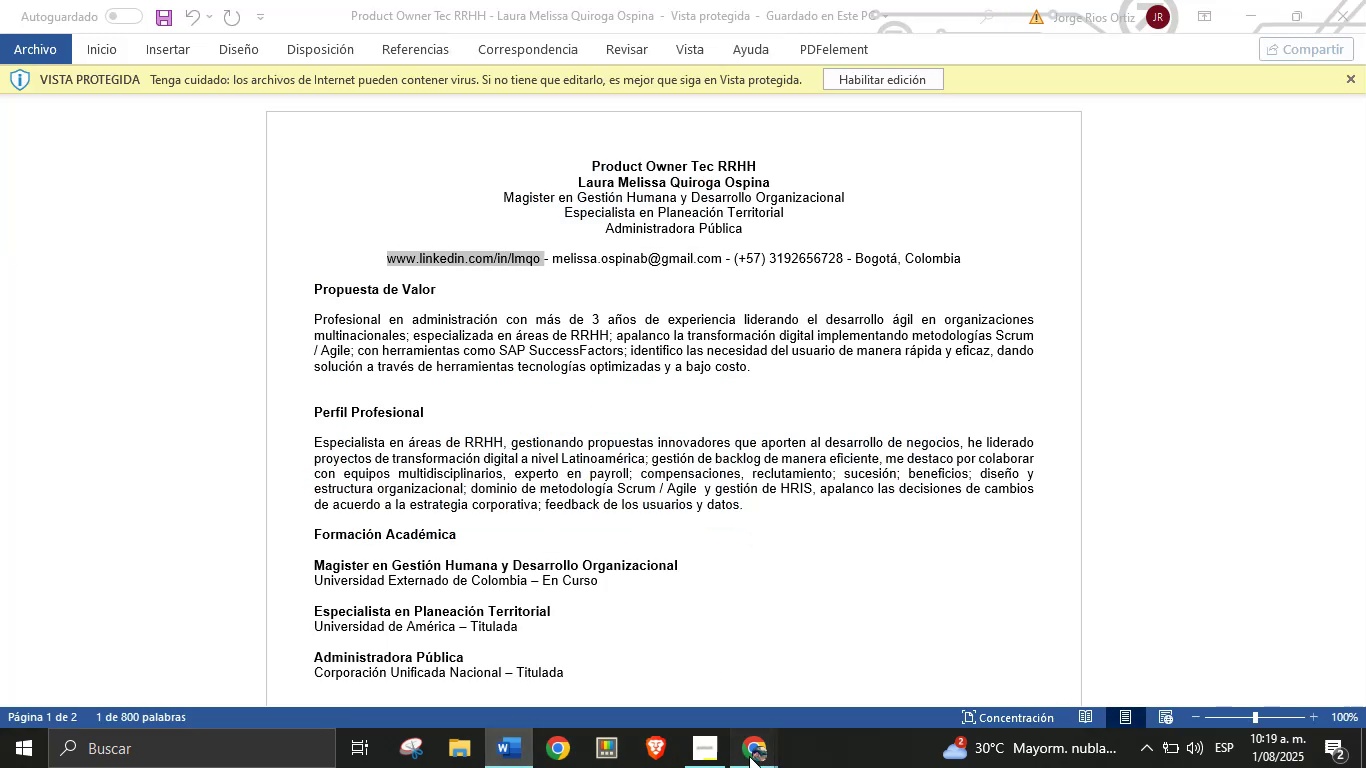 
double_click([560, 632])
 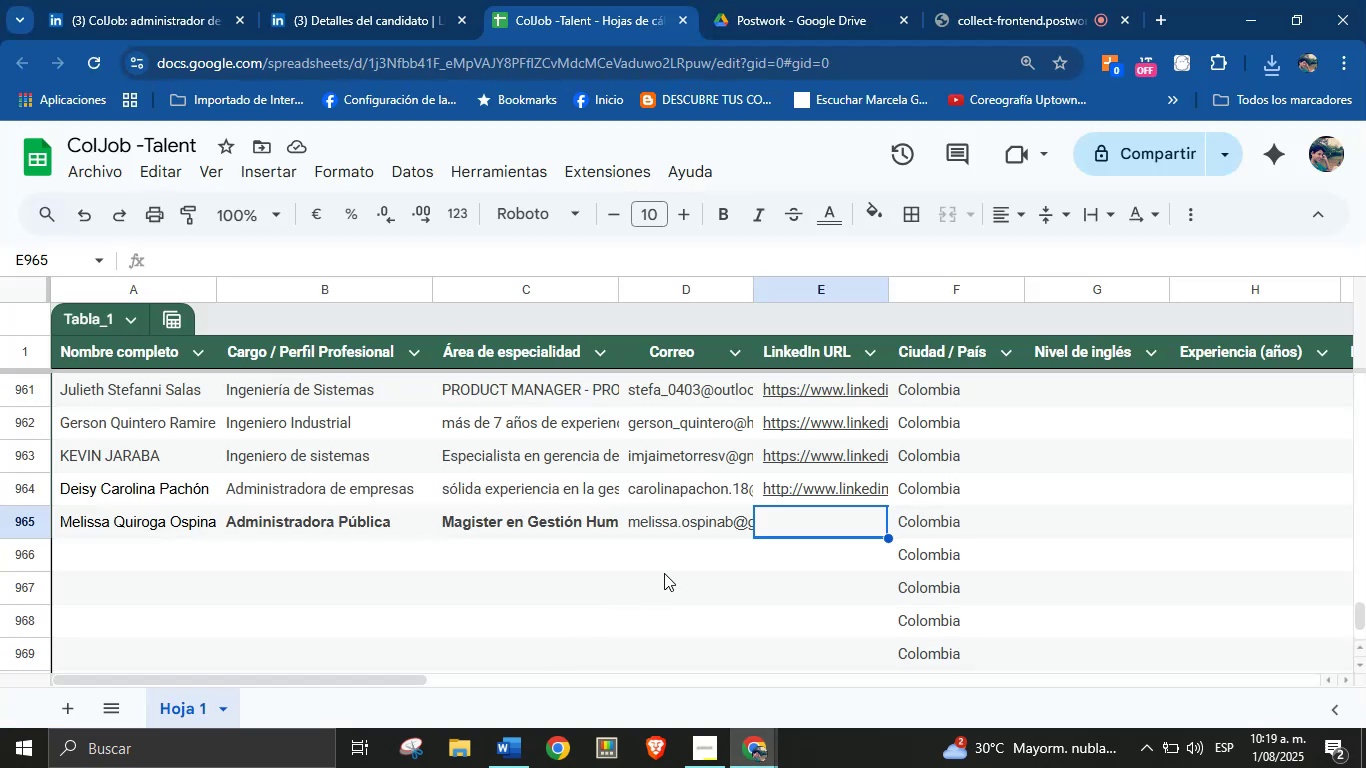 
key(Control+V)
 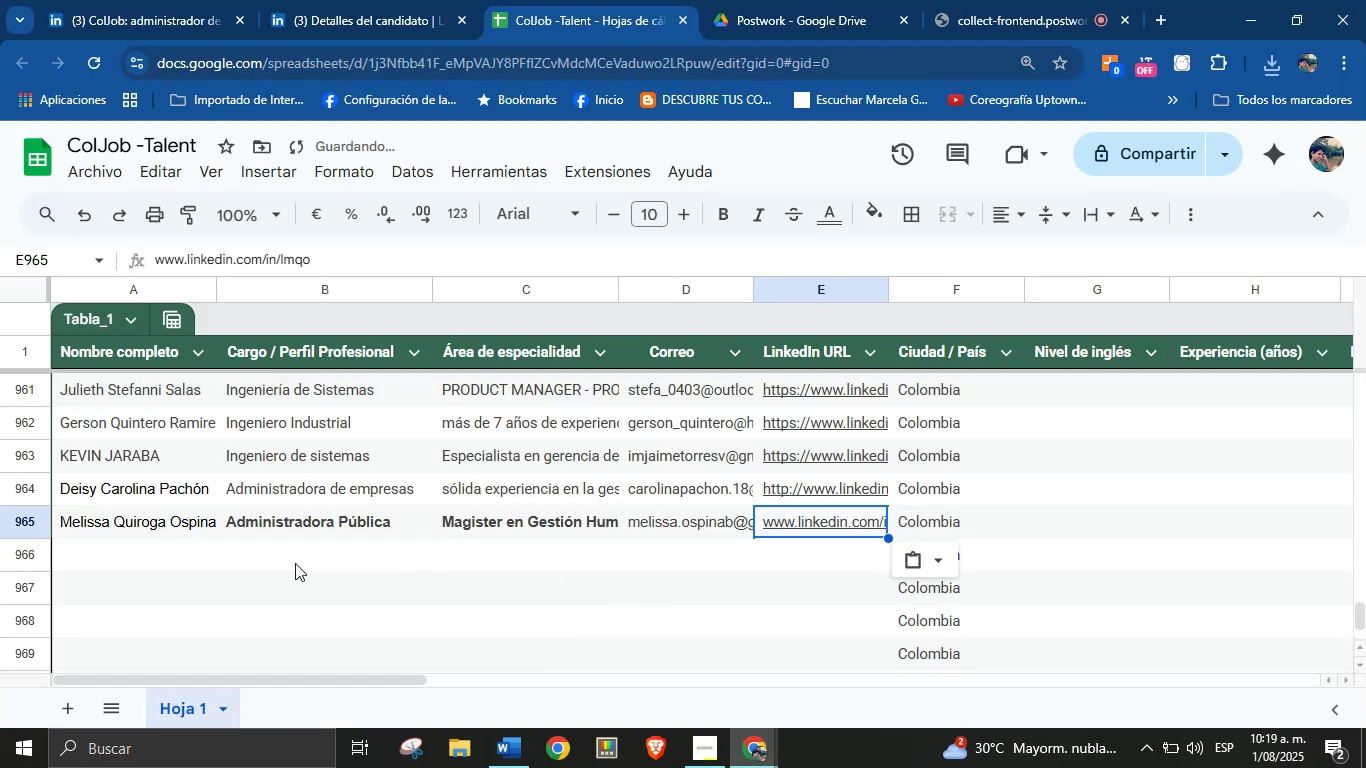 
left_click([162, 551])
 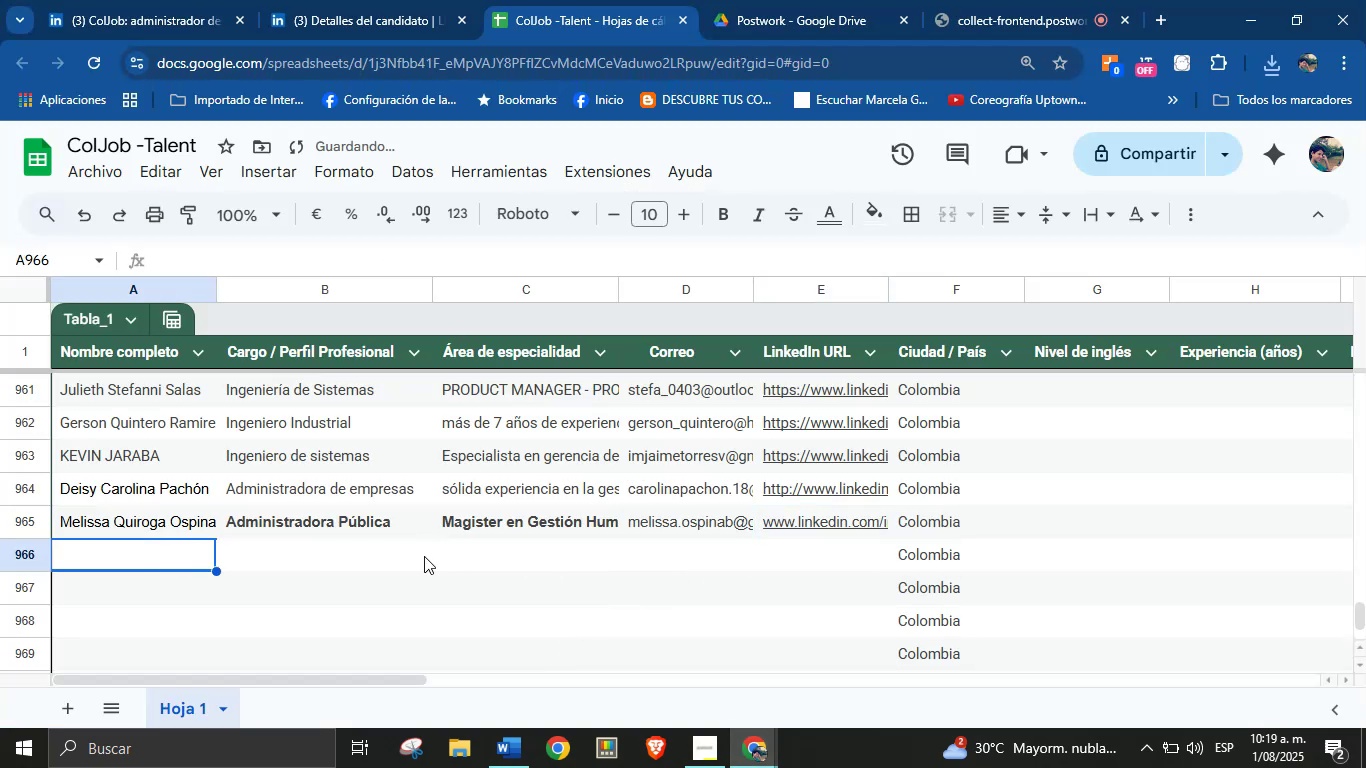 
scroll: coordinate [441, 554], scroll_direction: down, amount: 1.0
 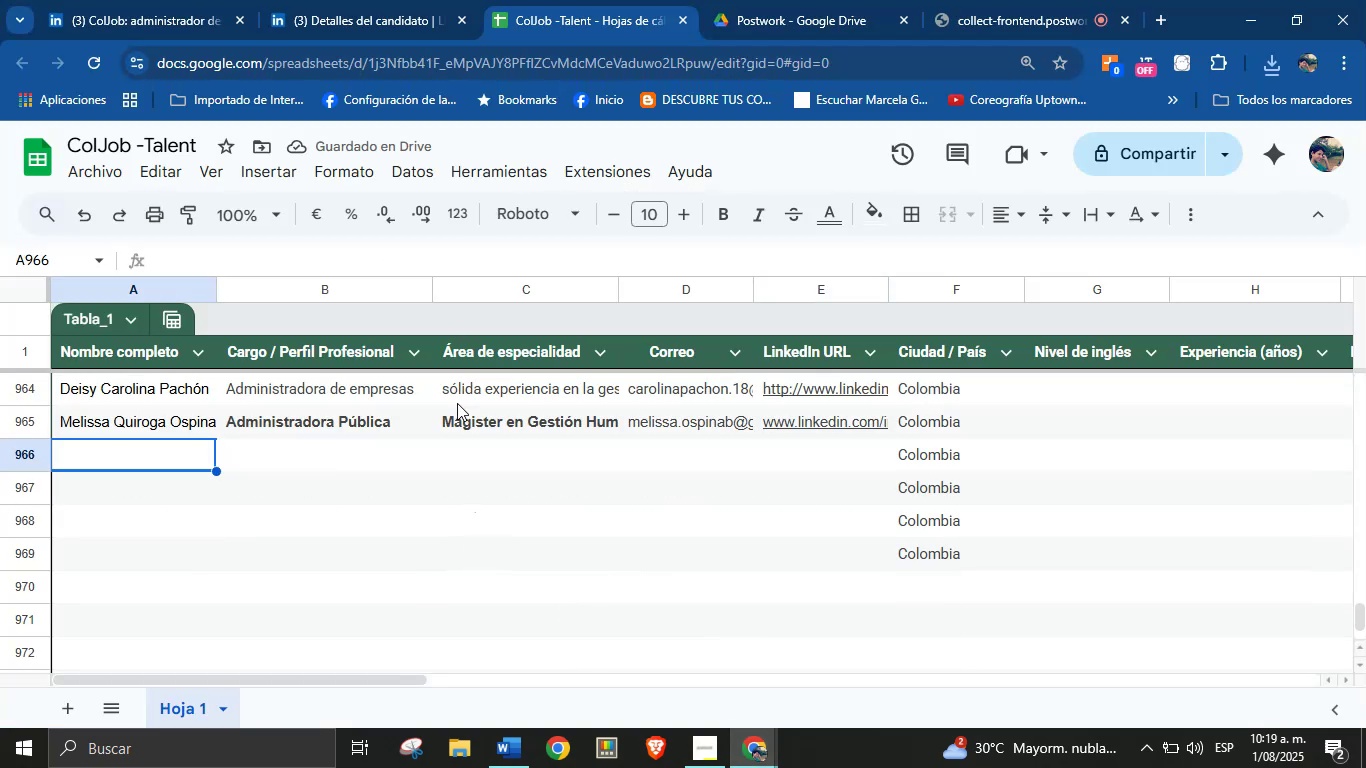 
left_click([361, 0])
 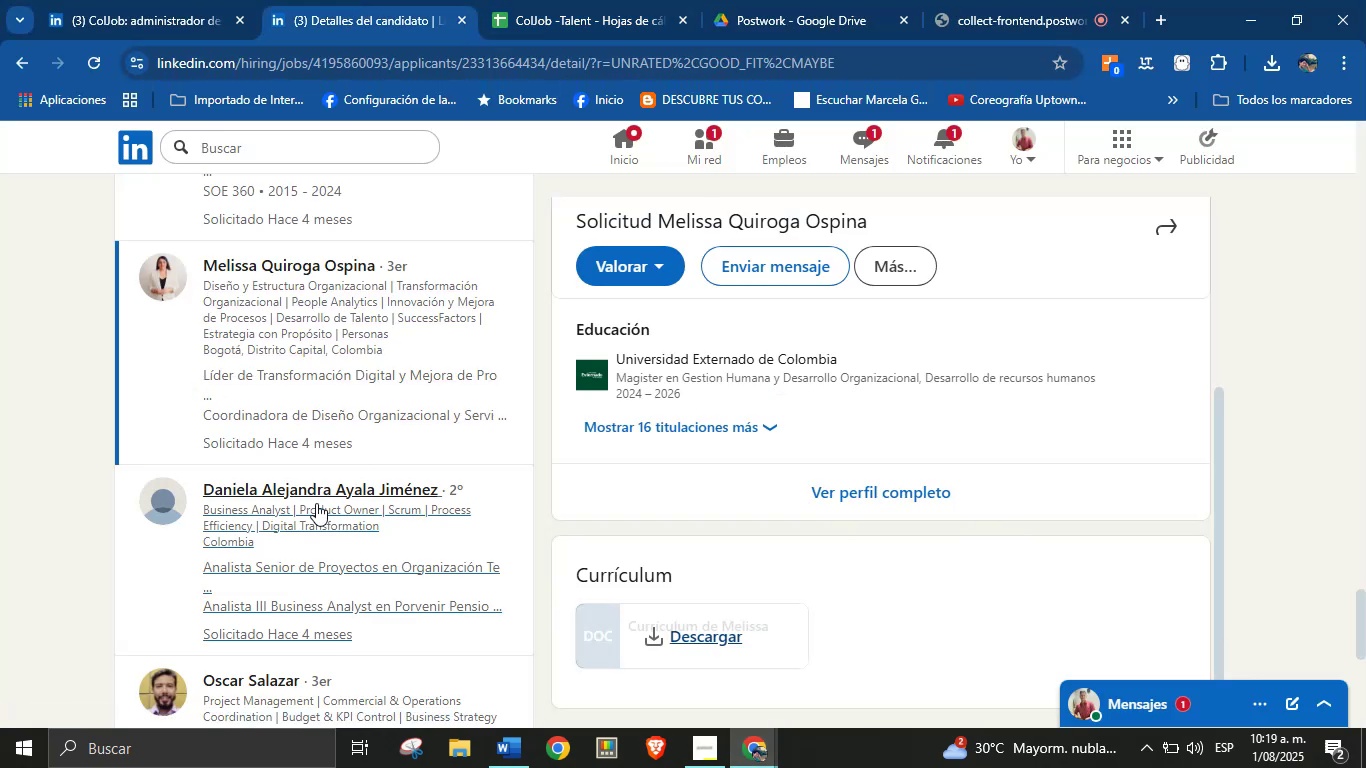 
left_click([307, 509])
 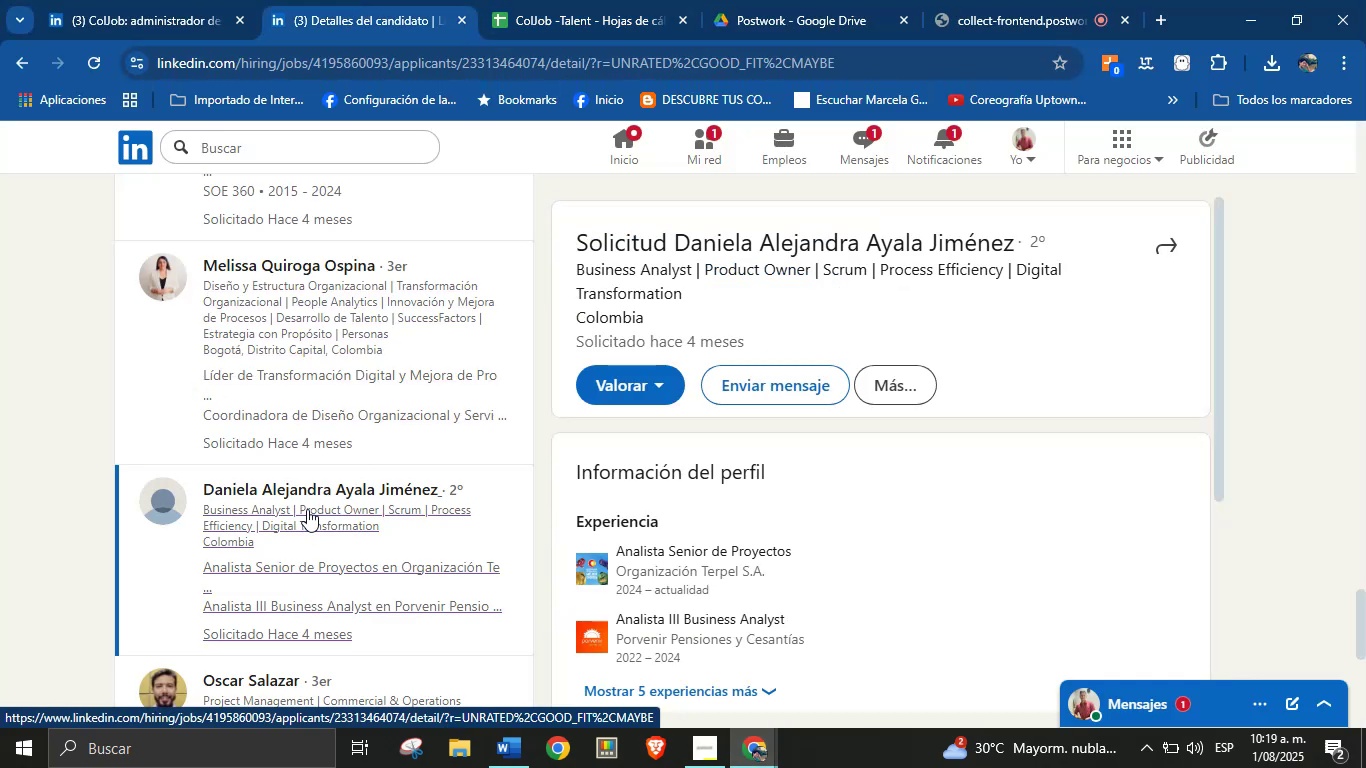 
scroll: coordinate [981, 429], scroll_direction: down, amount: 4.0
 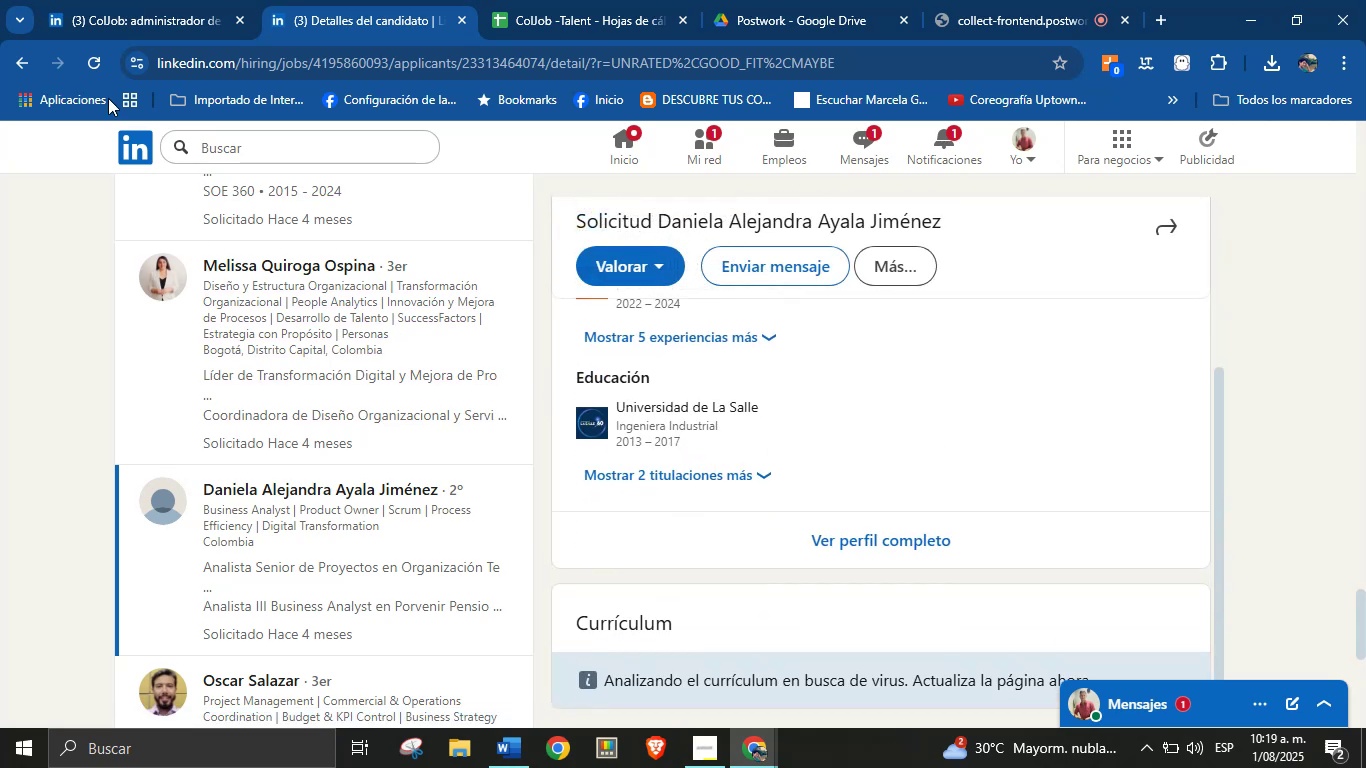 
left_click([96, 63])
 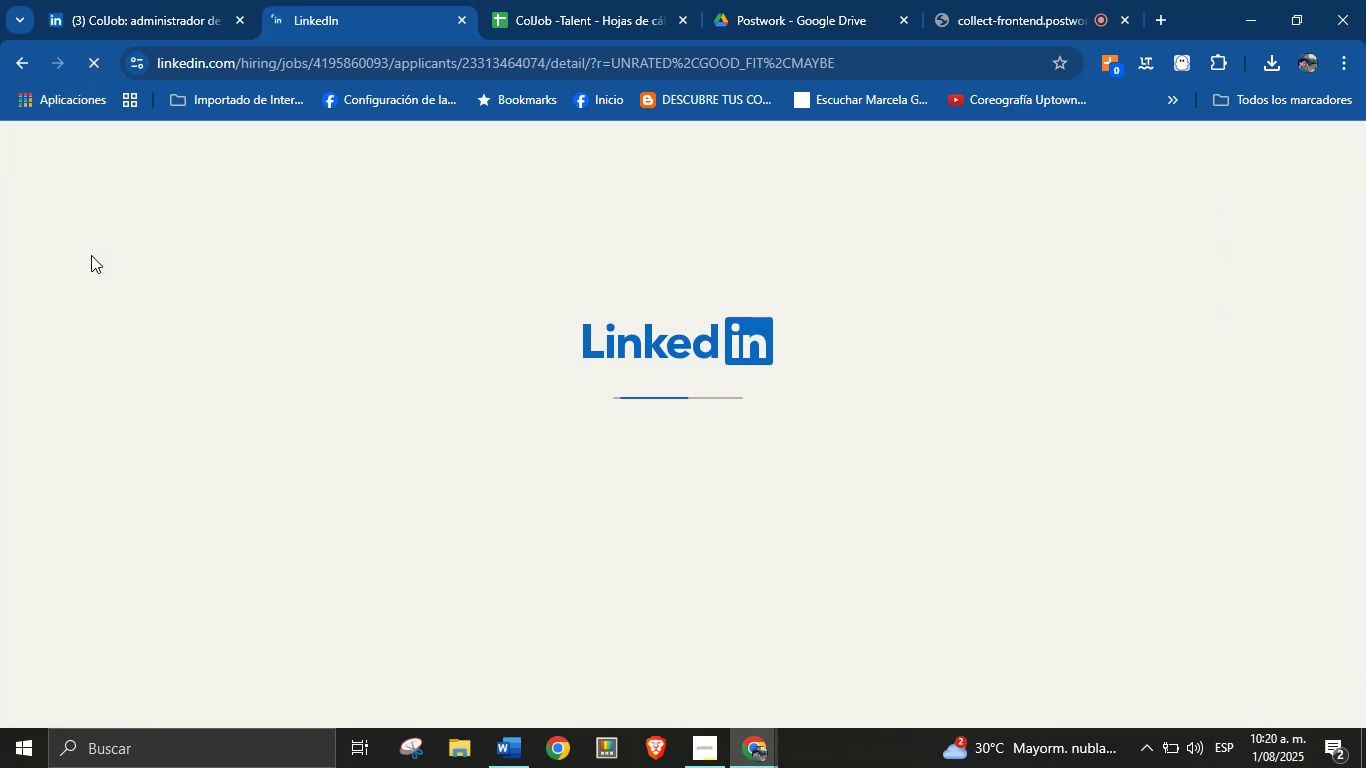 
wait(11.66)
 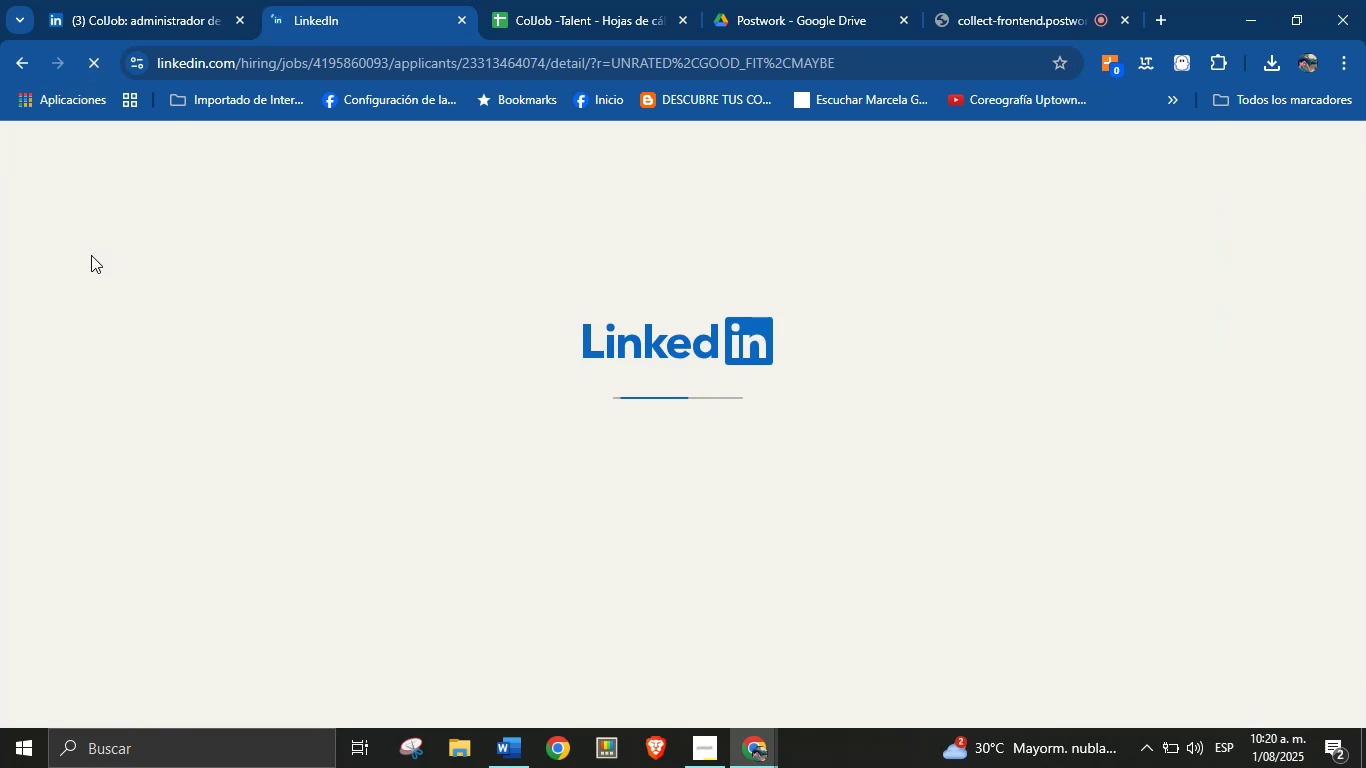 
scroll: coordinate [792, 436], scroll_direction: down, amount: 5.0
 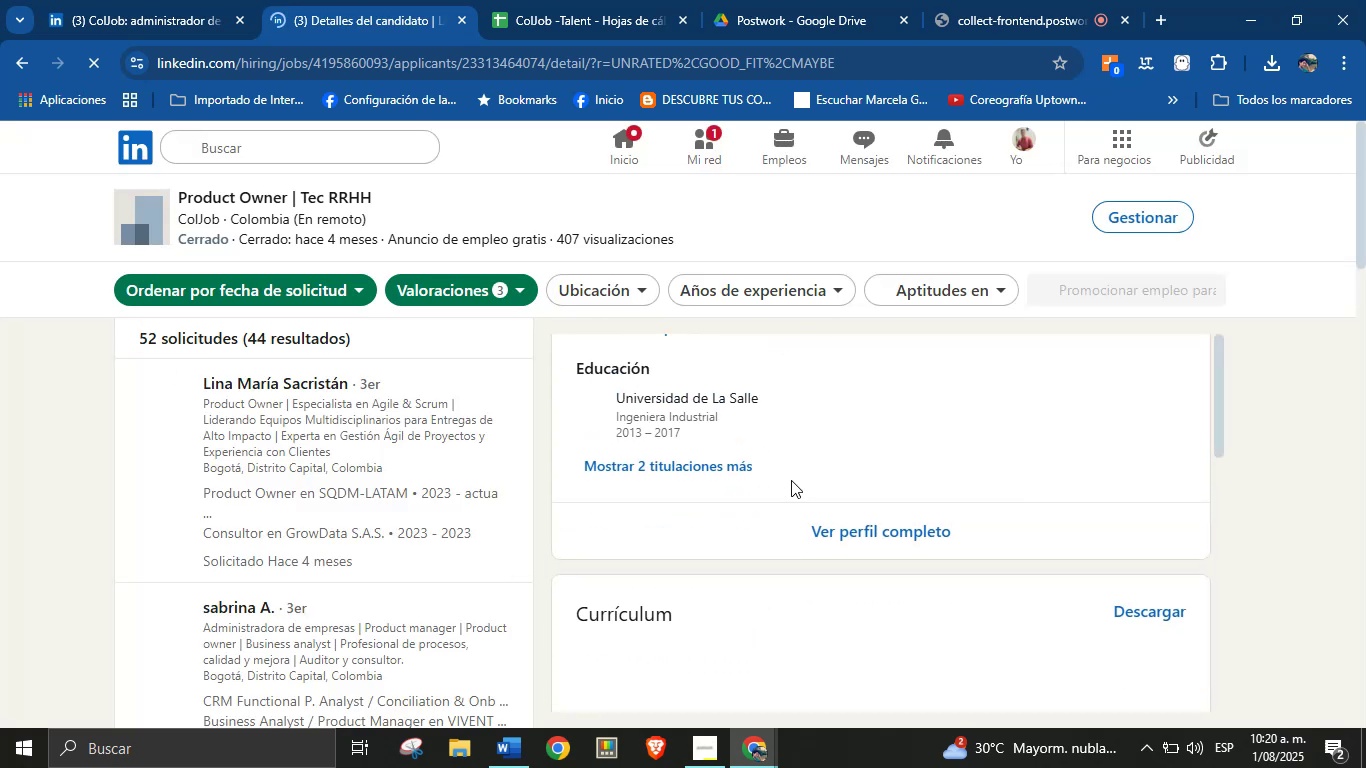 
scroll: coordinate [791, 486], scroll_direction: up, amount: 2.0
 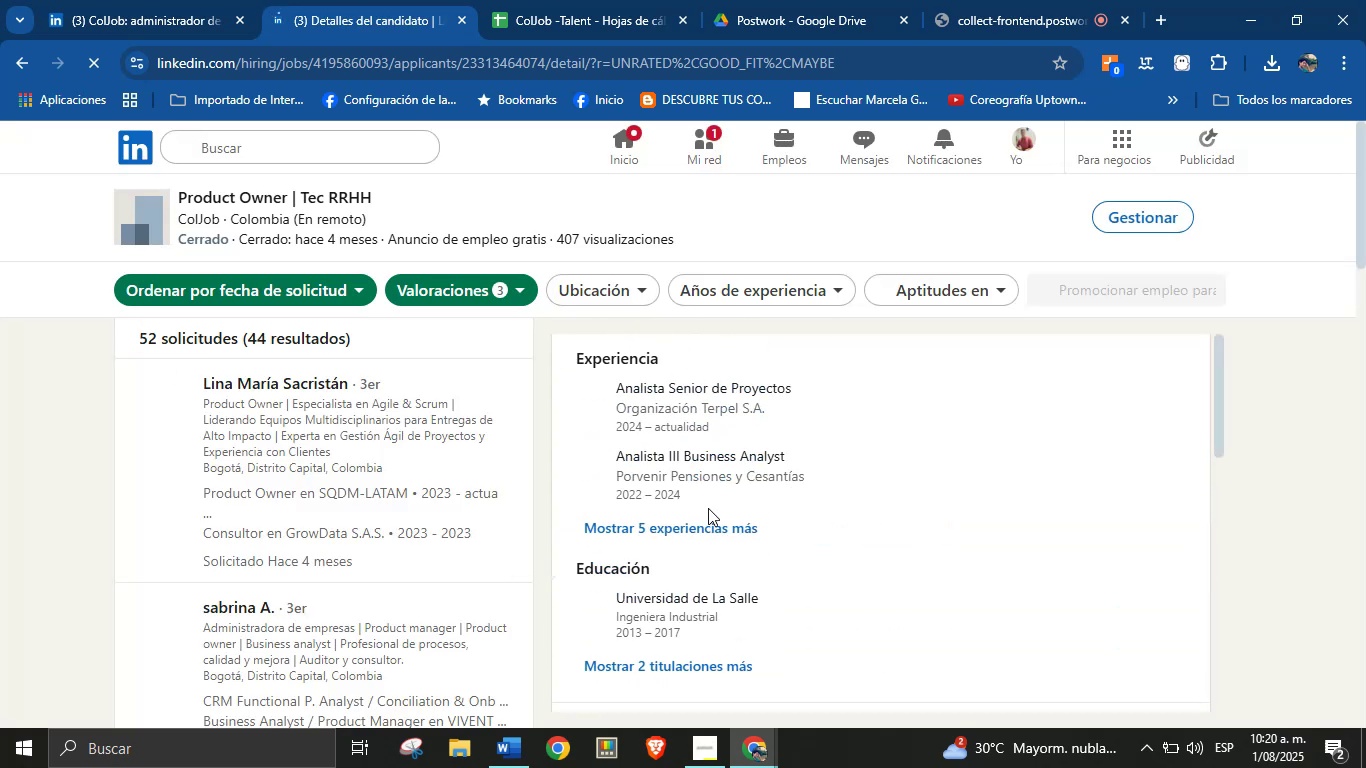 
scroll: coordinate [425, 500], scroll_direction: down, amount: 2.0
 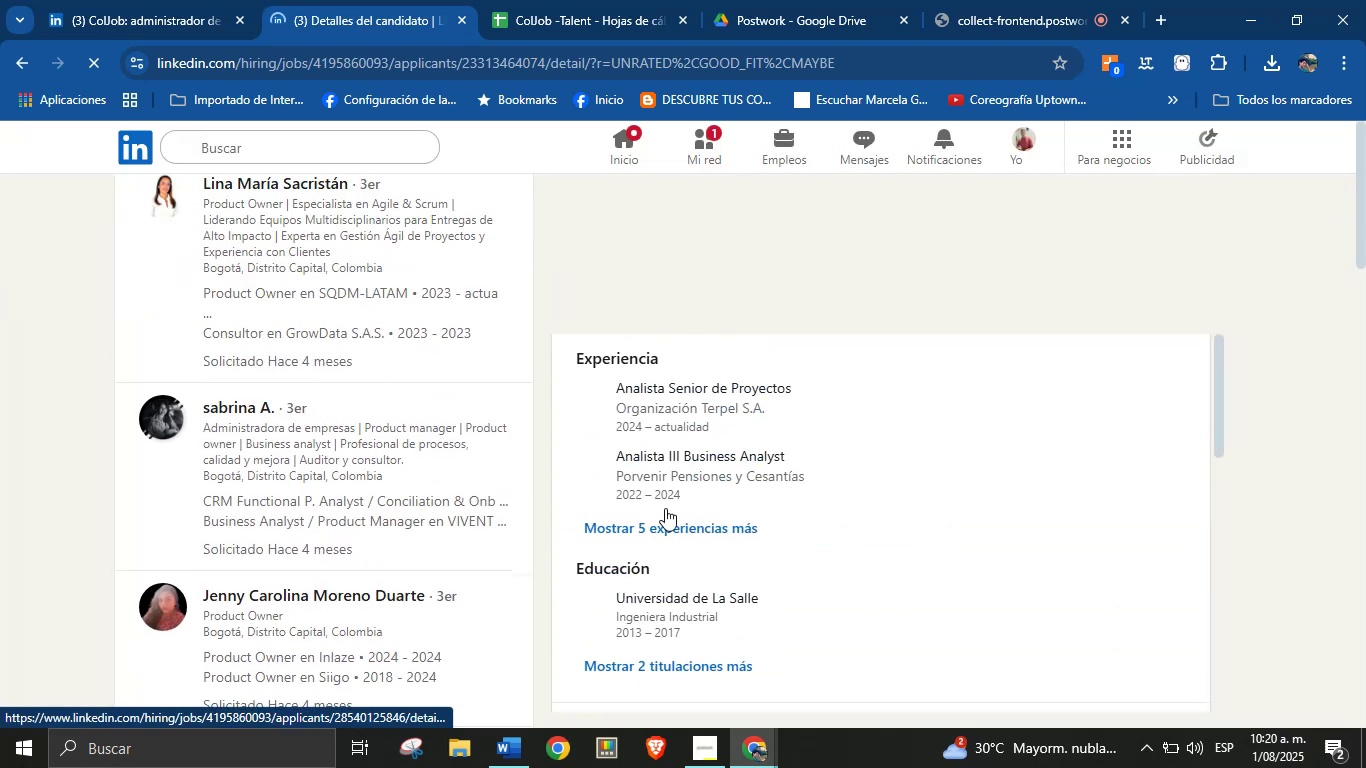 
scroll: coordinate [855, 468], scroll_direction: up, amount: 1.0
 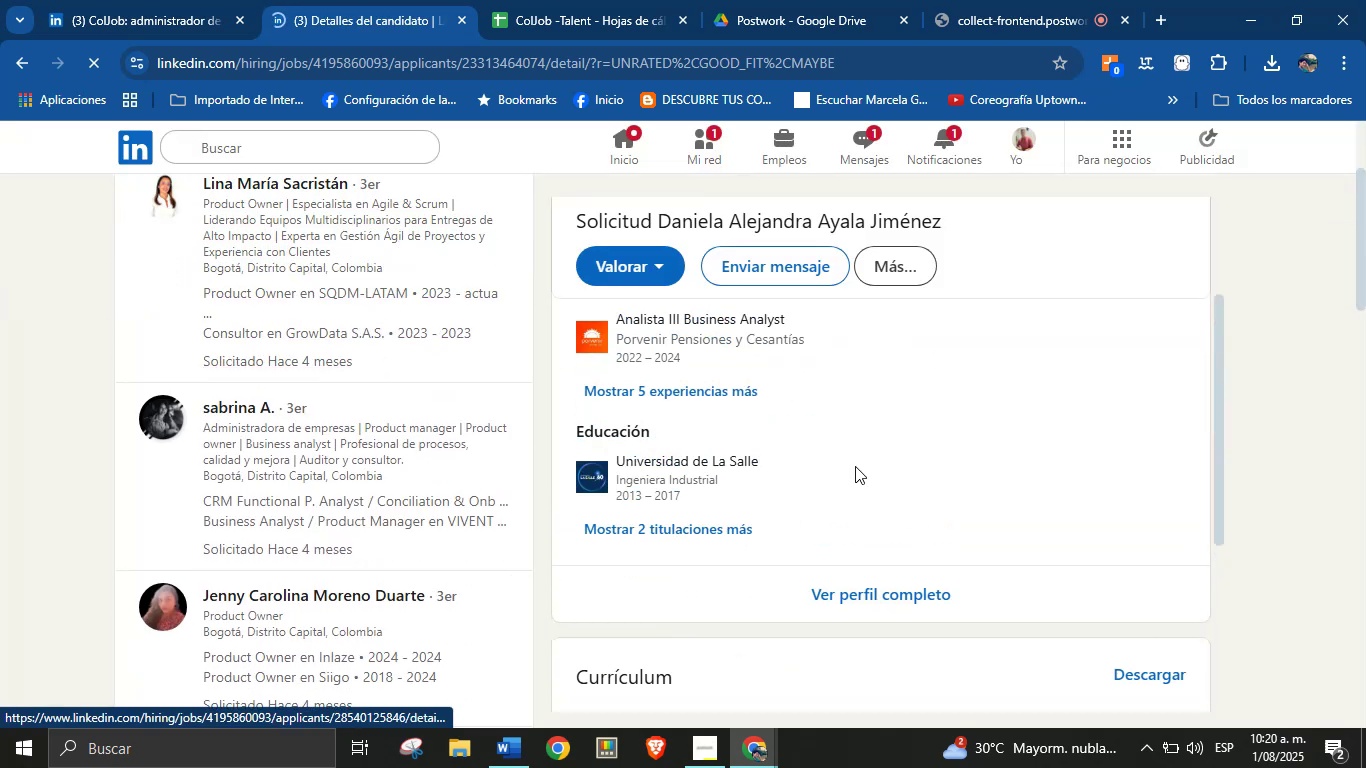 
scroll: coordinate [1093, 513], scroll_direction: down, amount: 3.0
 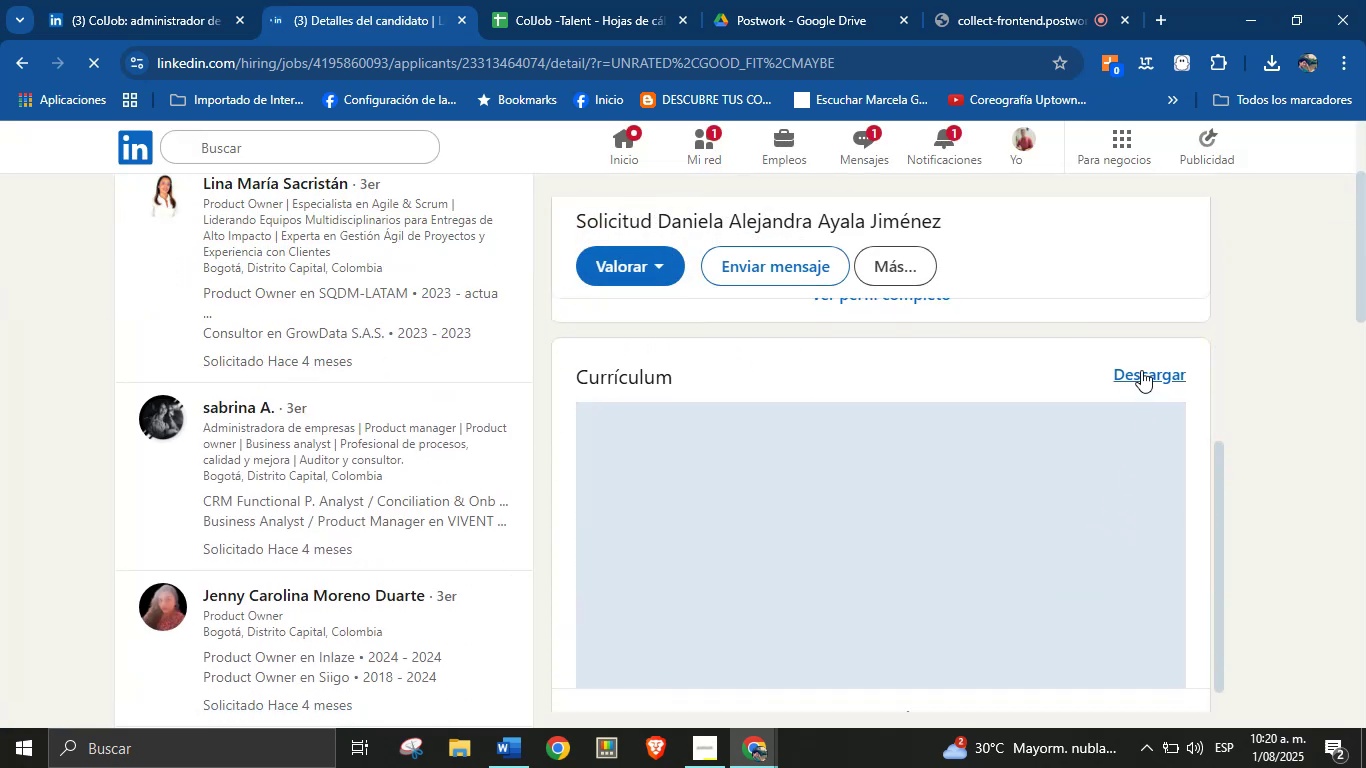 
left_click([1140, 374])
 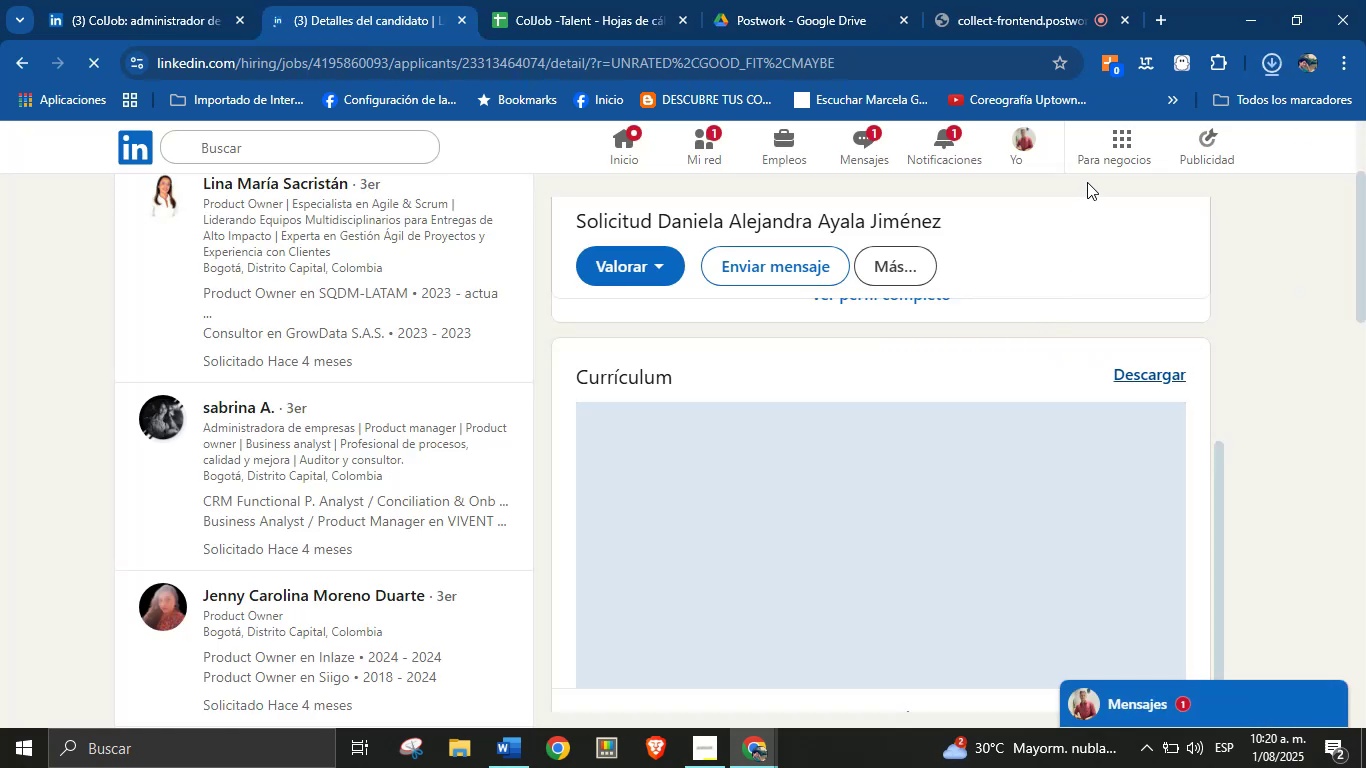 
wait(5.08)
 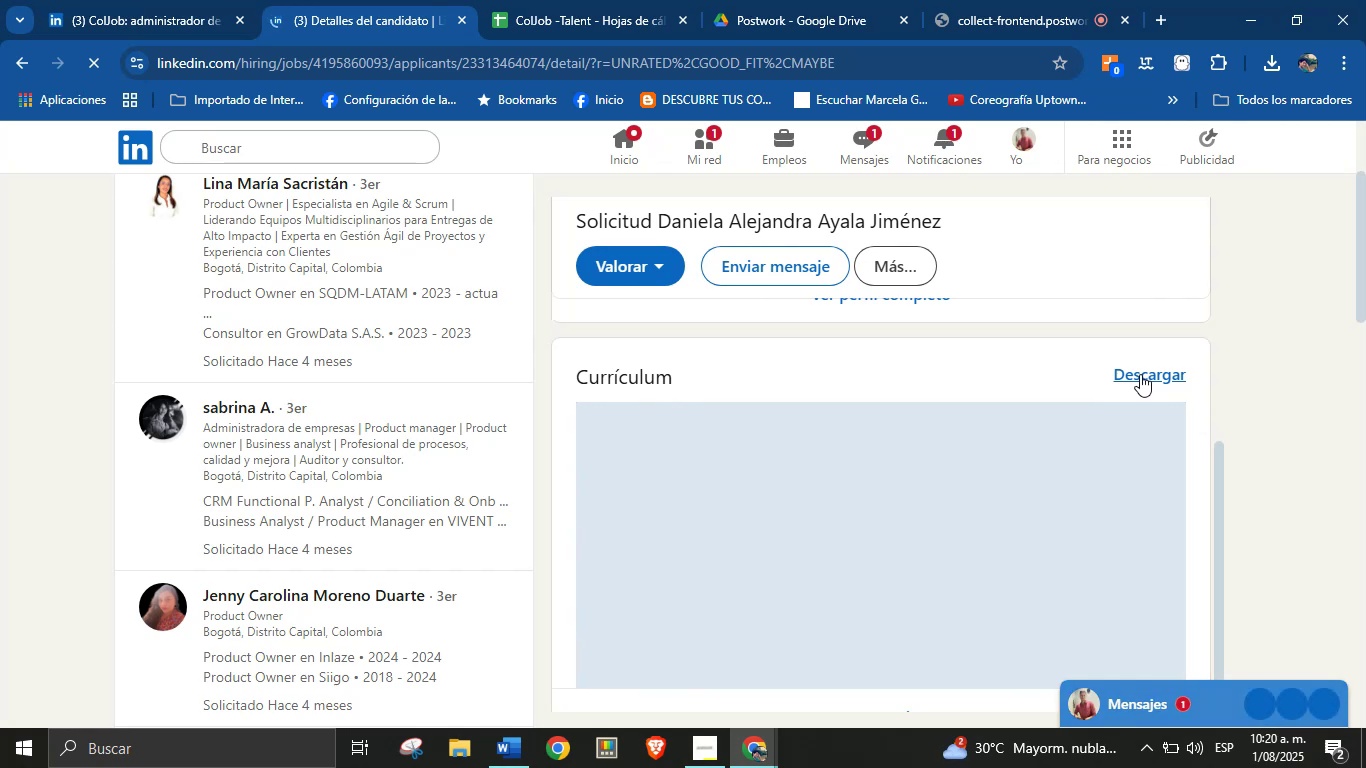 
left_click([1135, 118])
 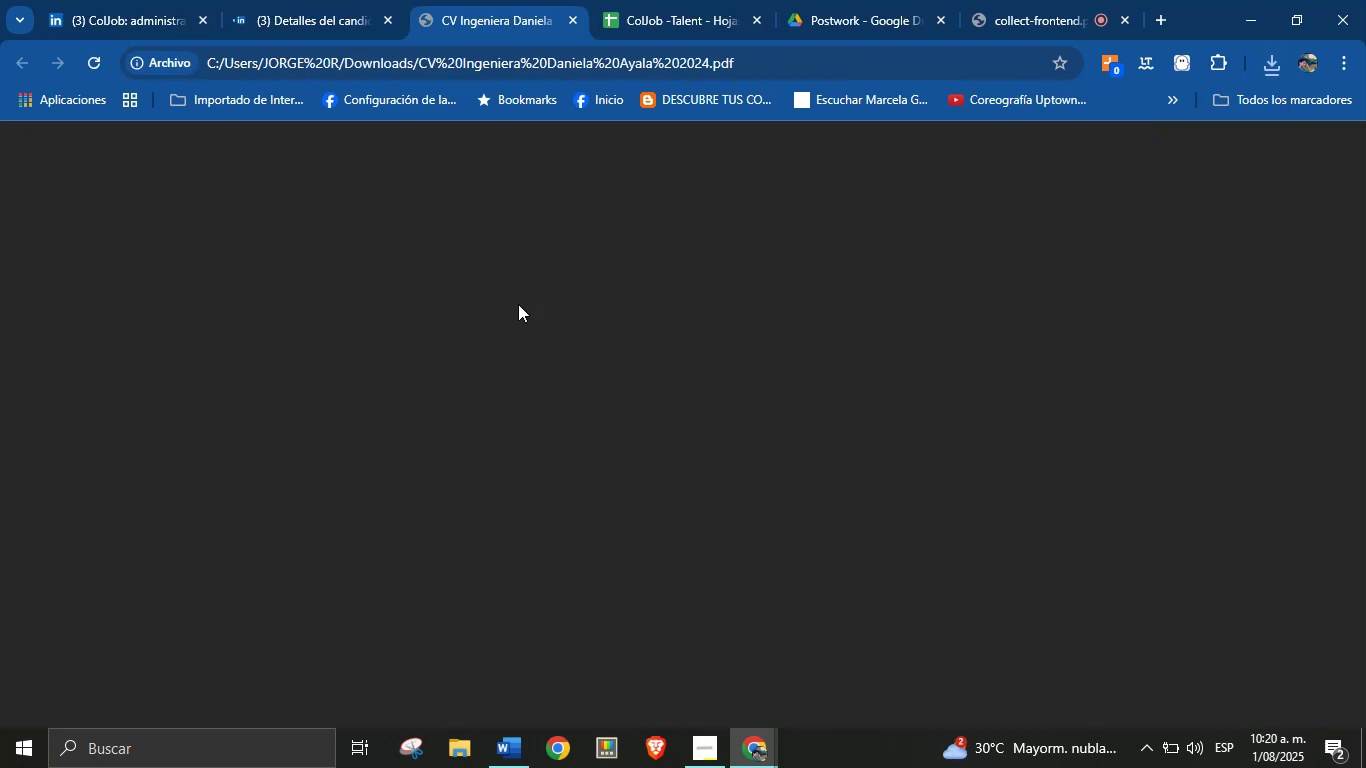 
mouse_move([546, 355])
 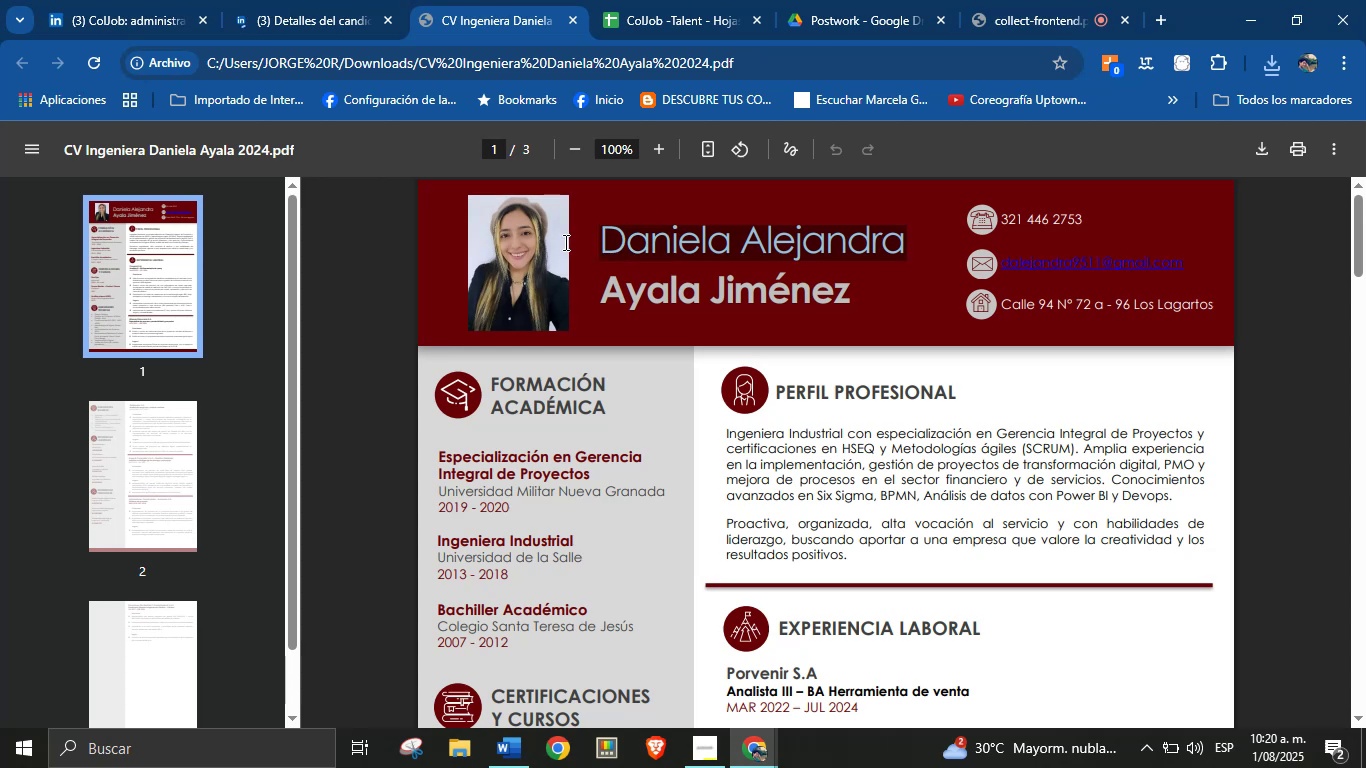 
key(Control+C)
 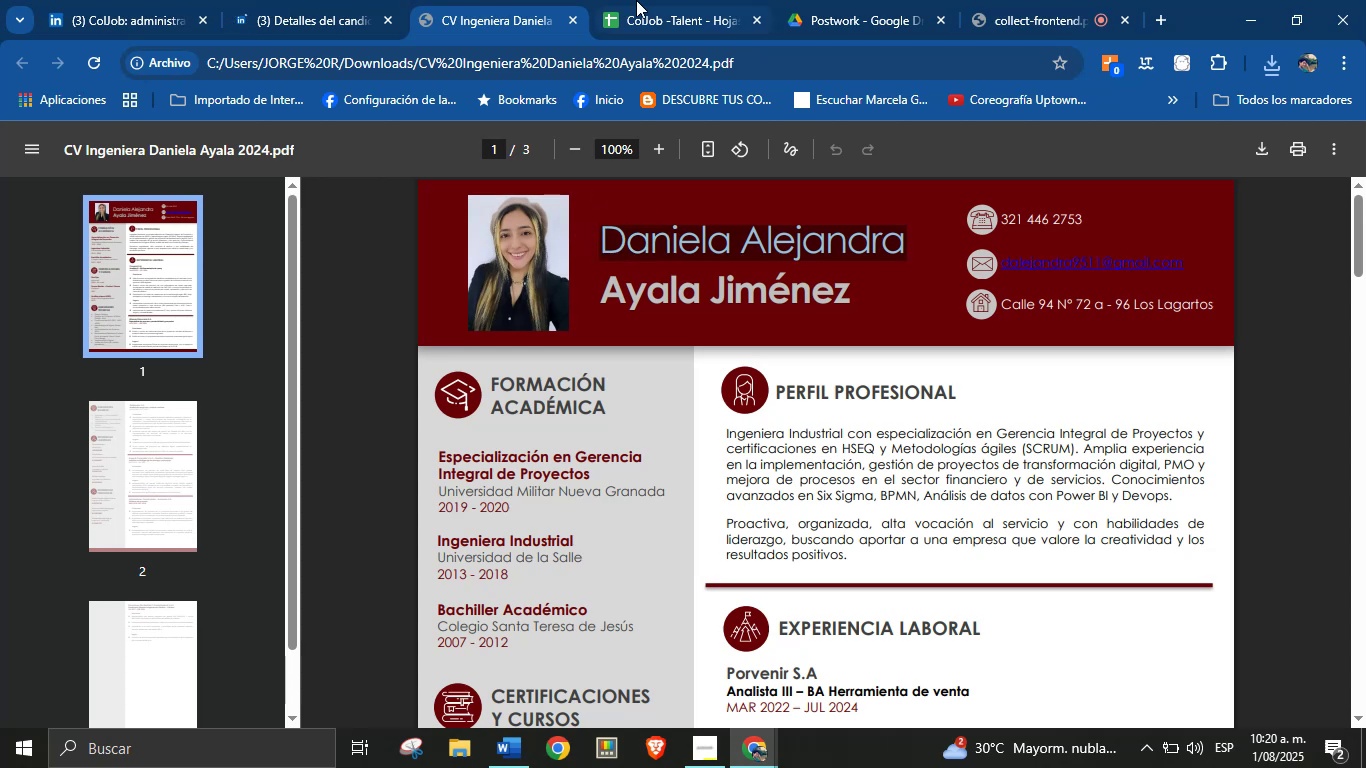 
left_click([641, 0])
 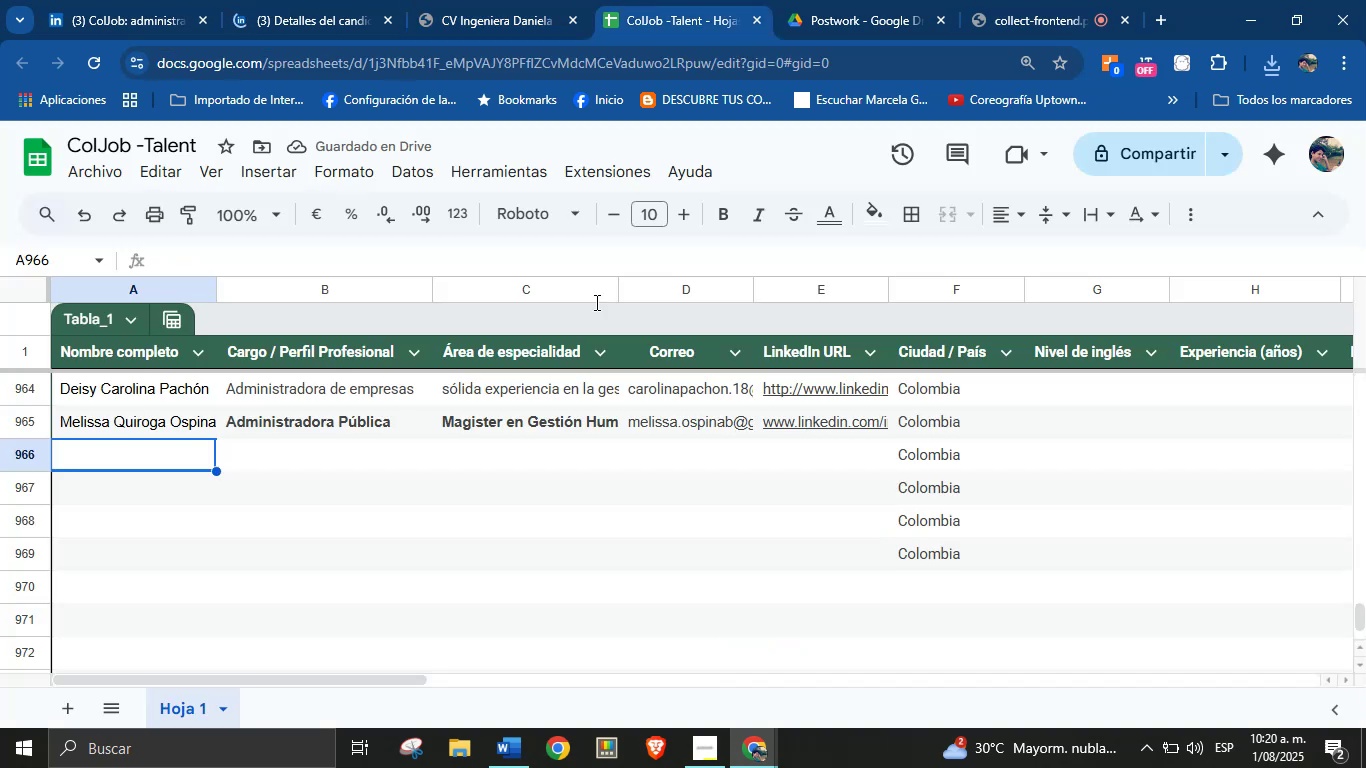 
key(Control+V)
 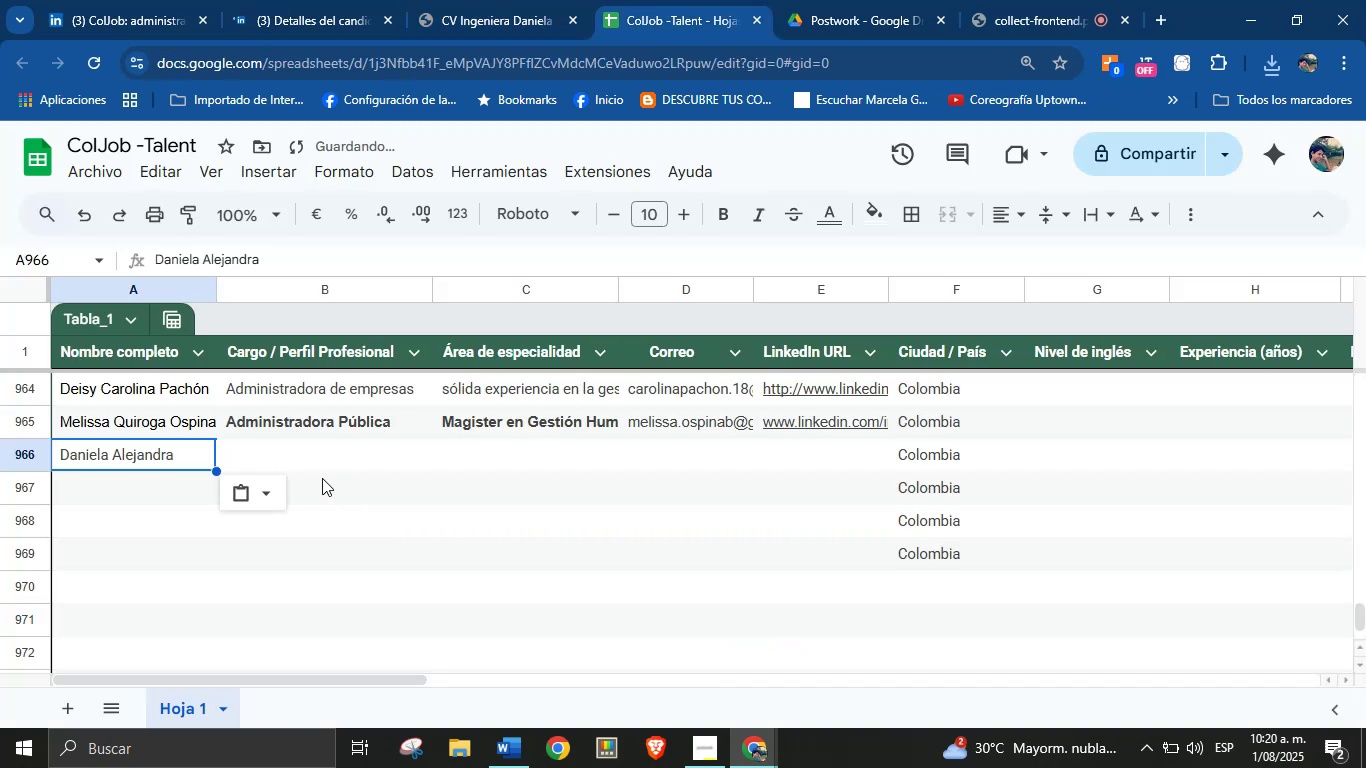 
left_click([311, 453])
 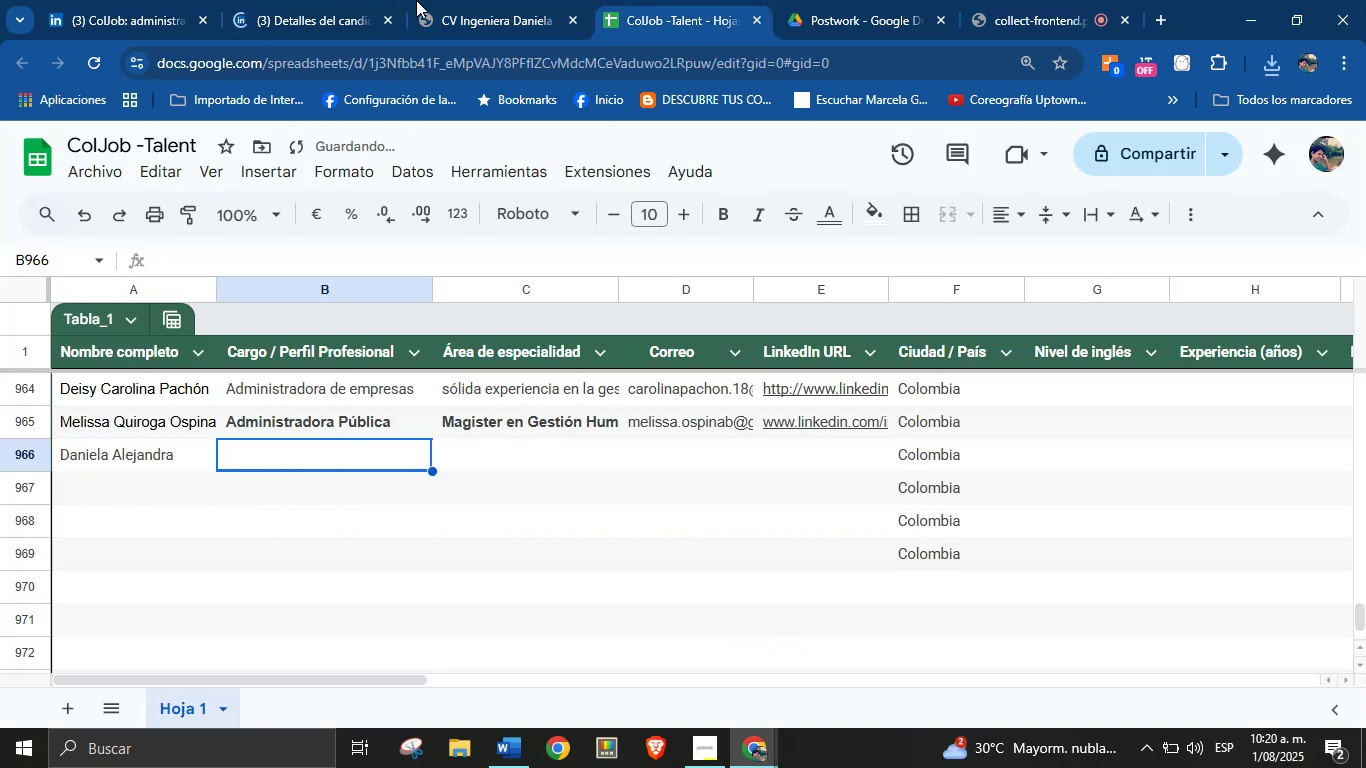 
left_click([507, 0])
 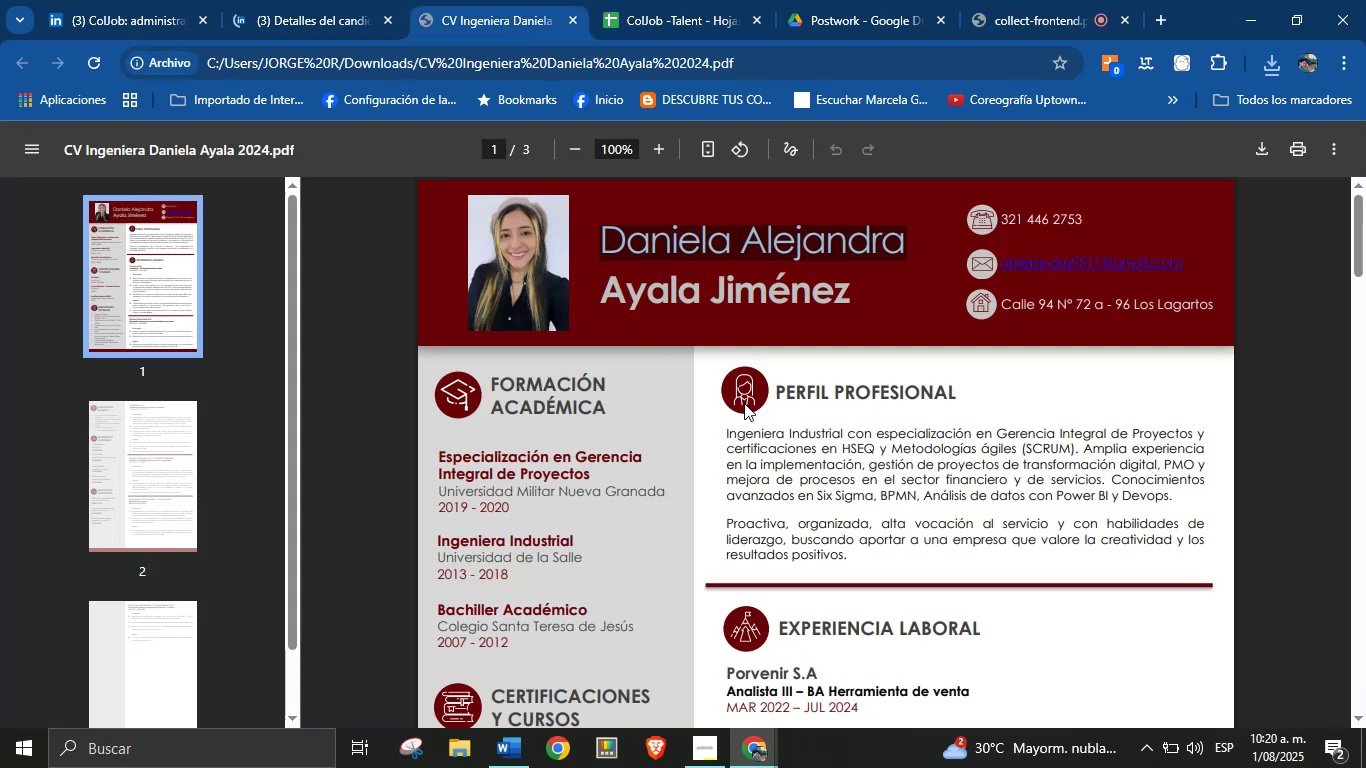 
left_click([790, 402])
 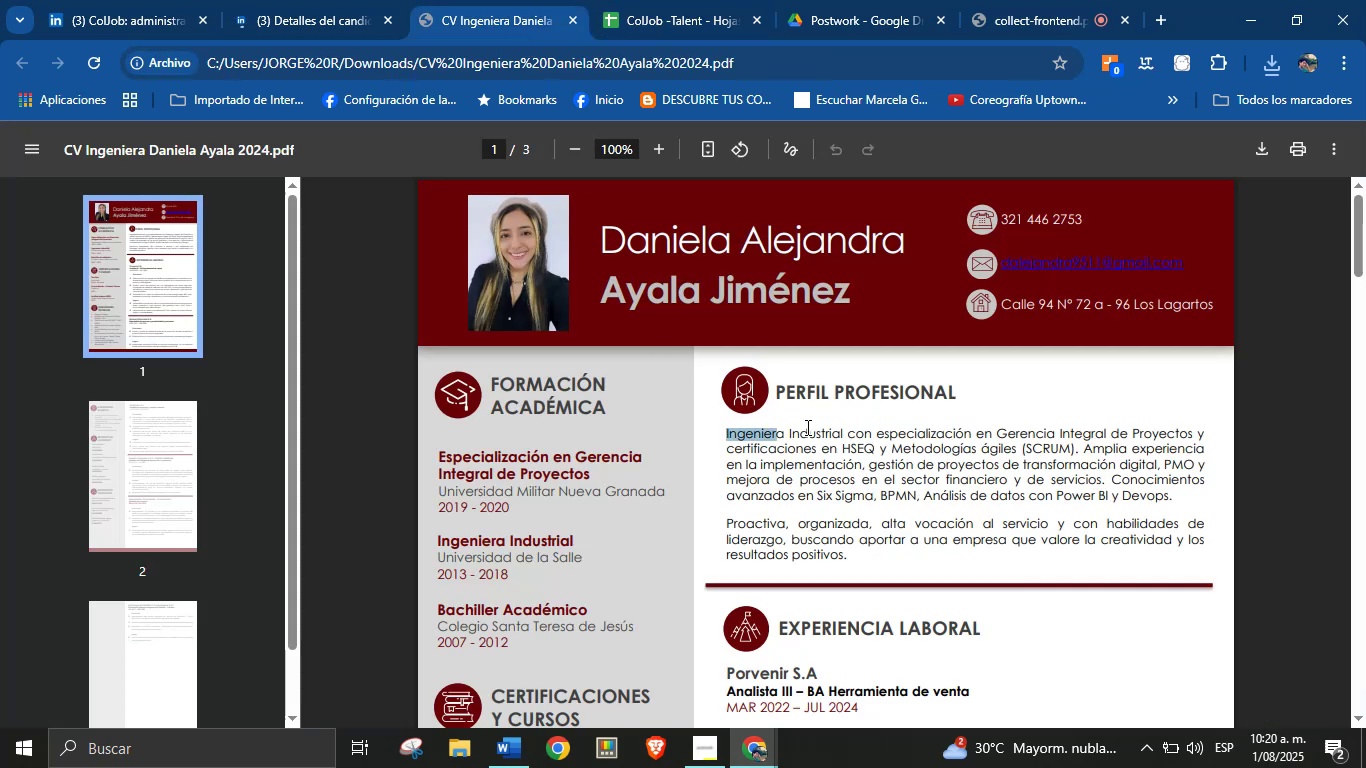 
key(Control+C)
 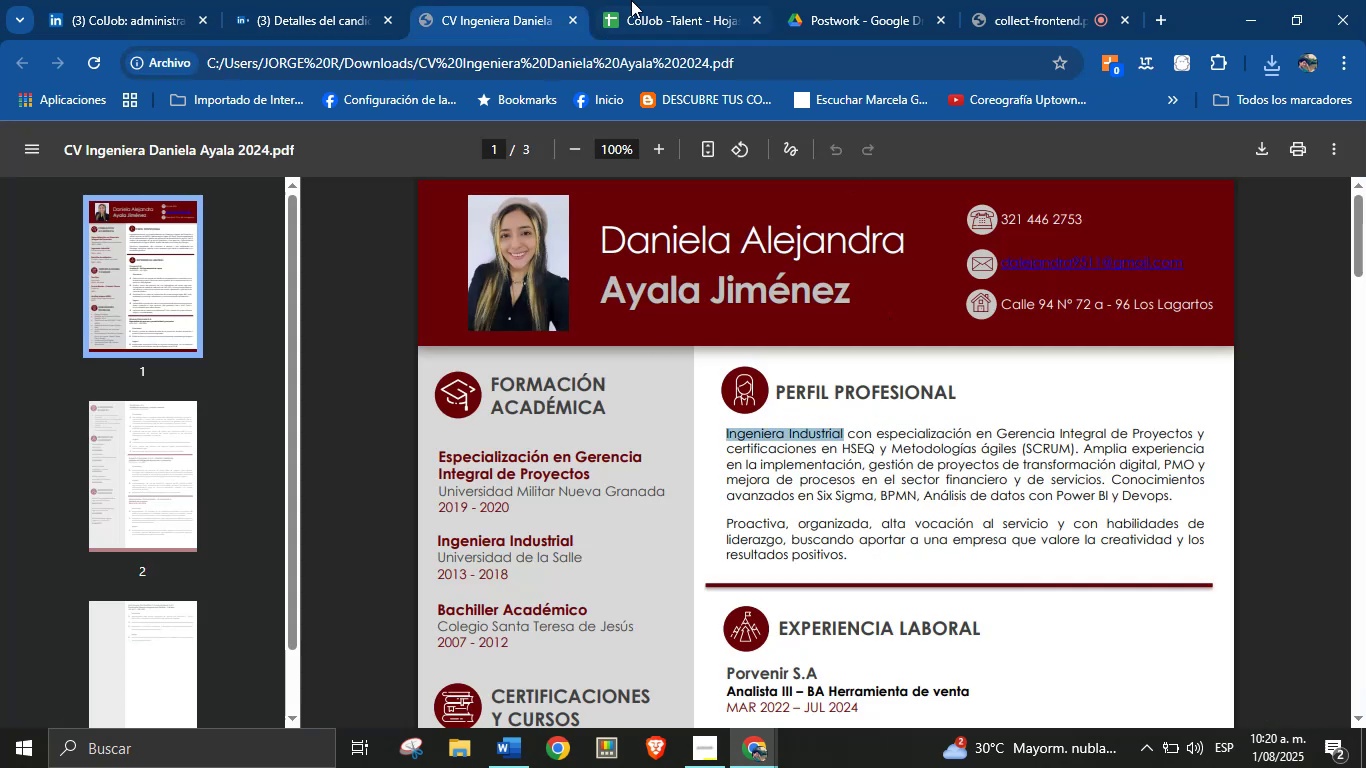 
left_click([609, 0])
 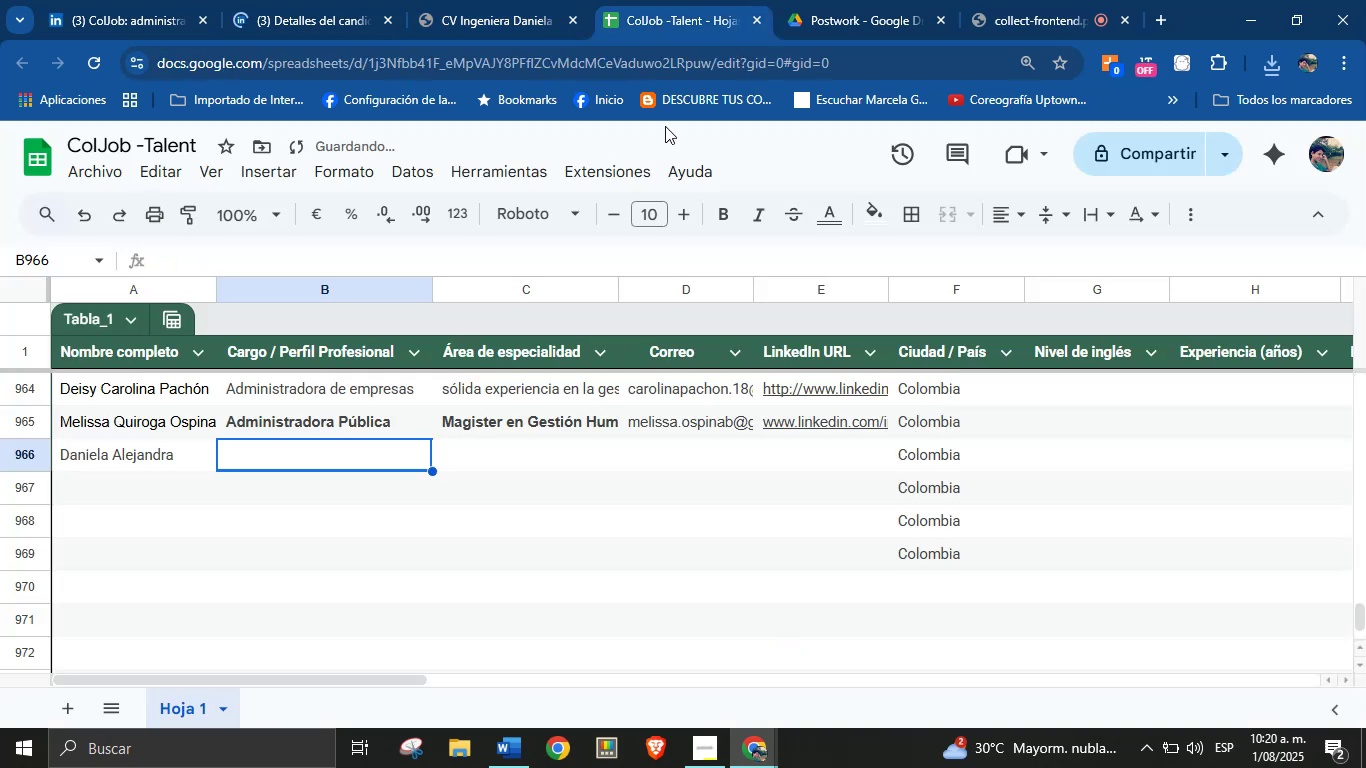 
key(Control+V)
 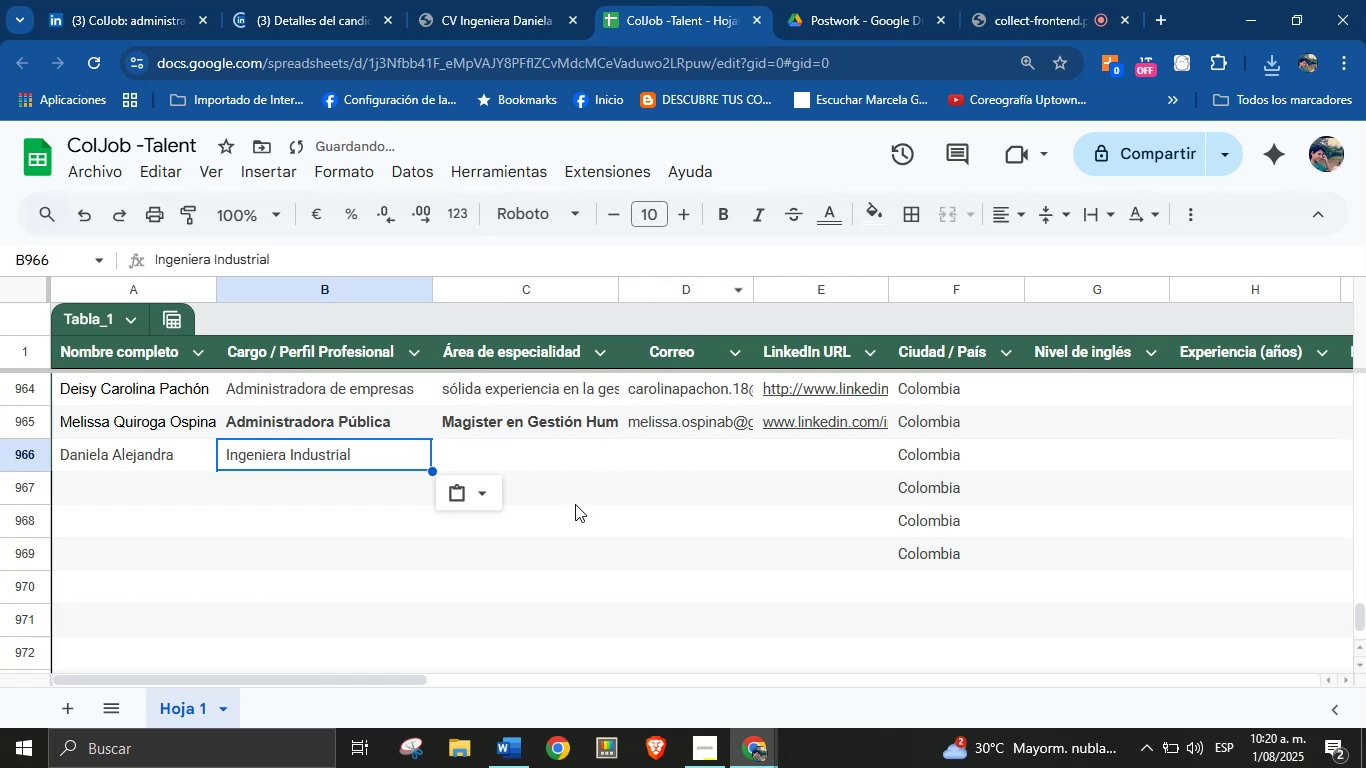 
left_click([536, 453])
 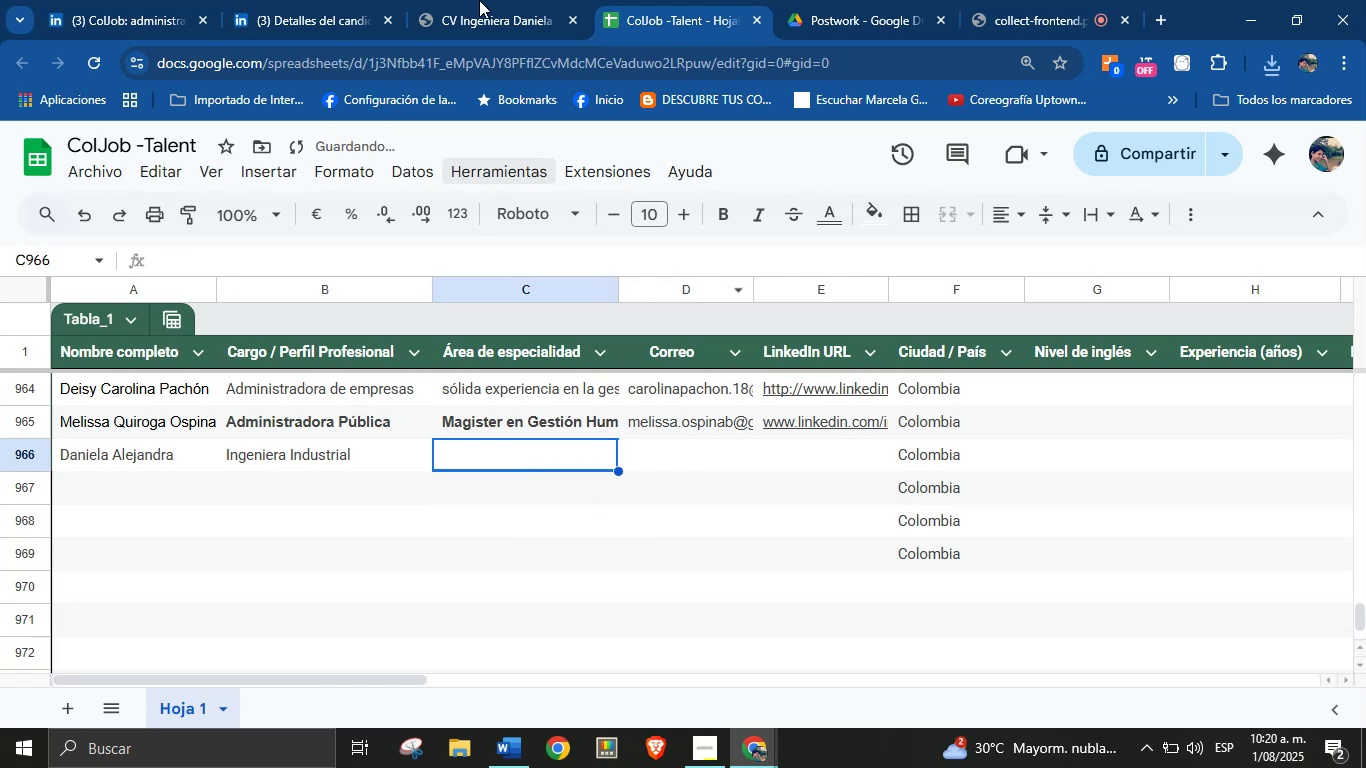 
left_click([479, 0])
 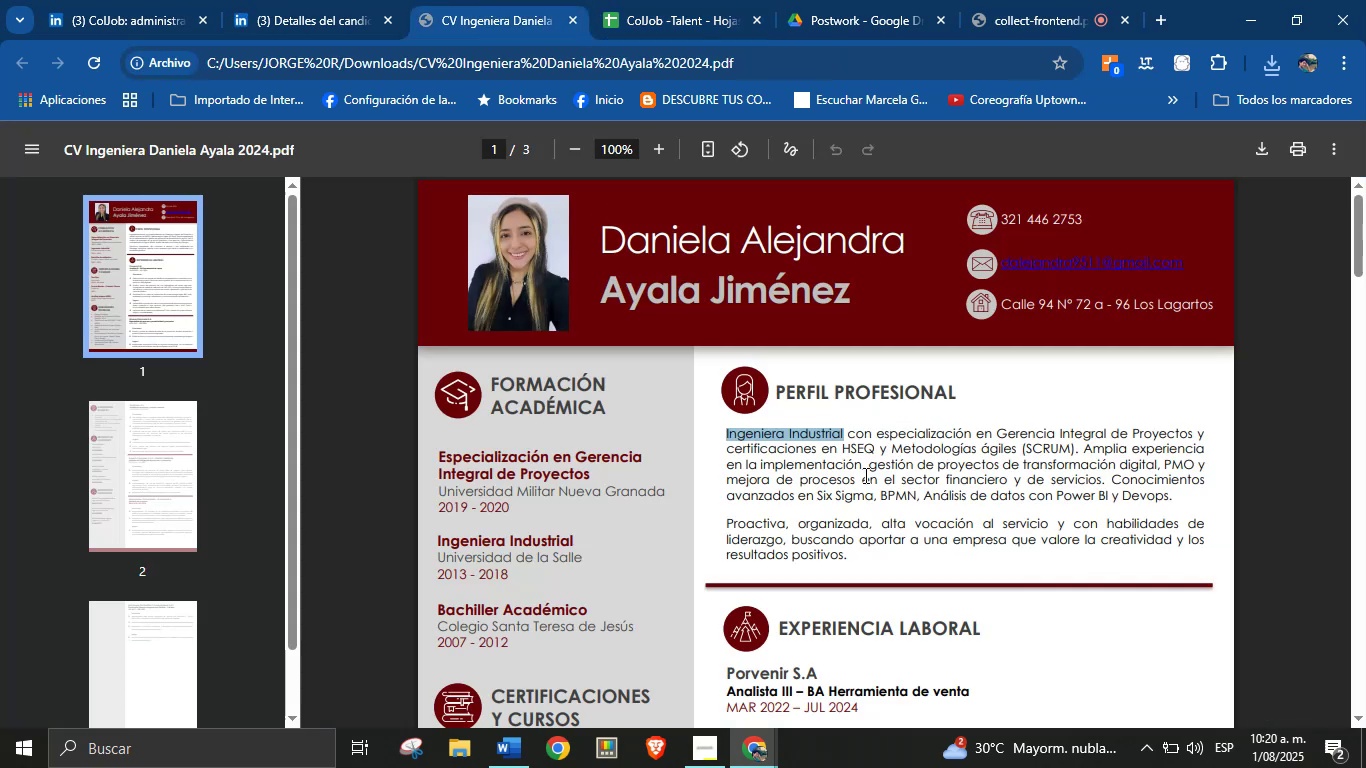 
left_click([888, 488])
 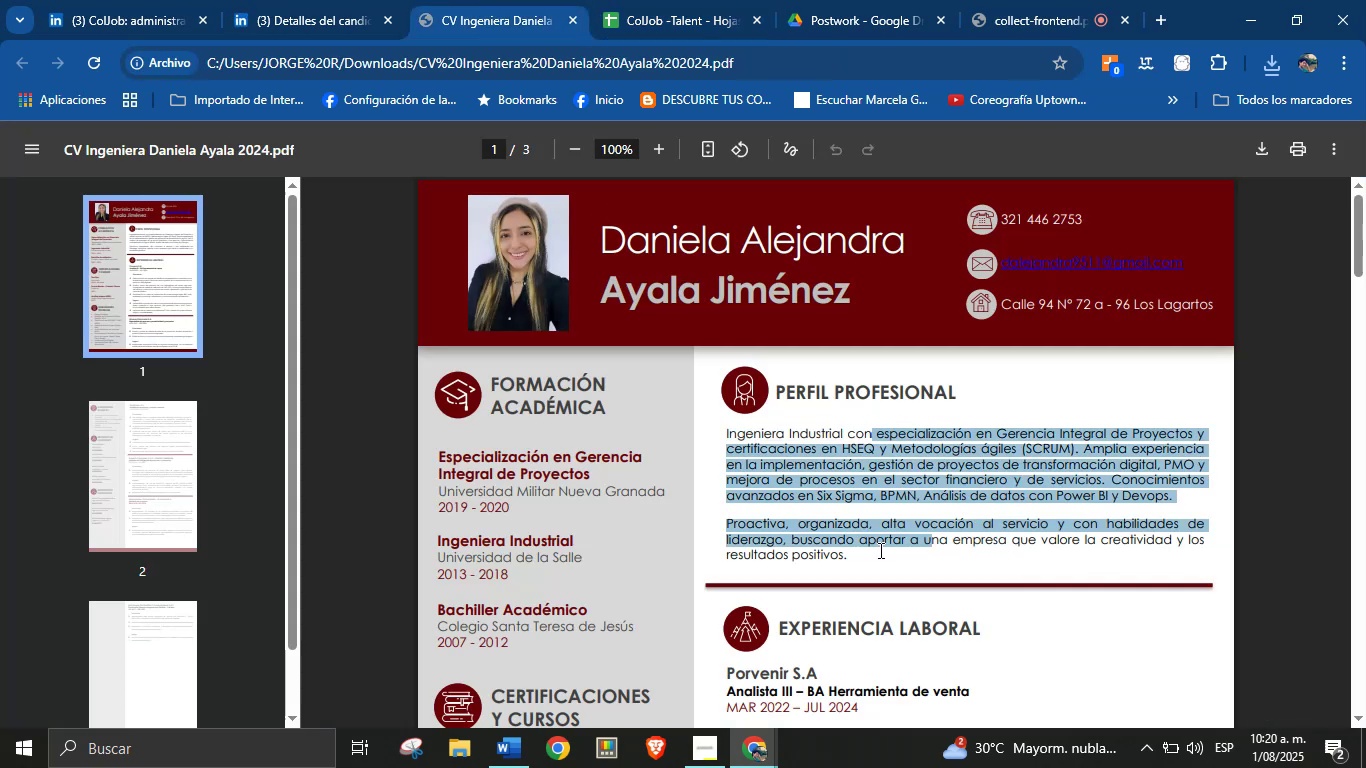 
key(Control+C)
 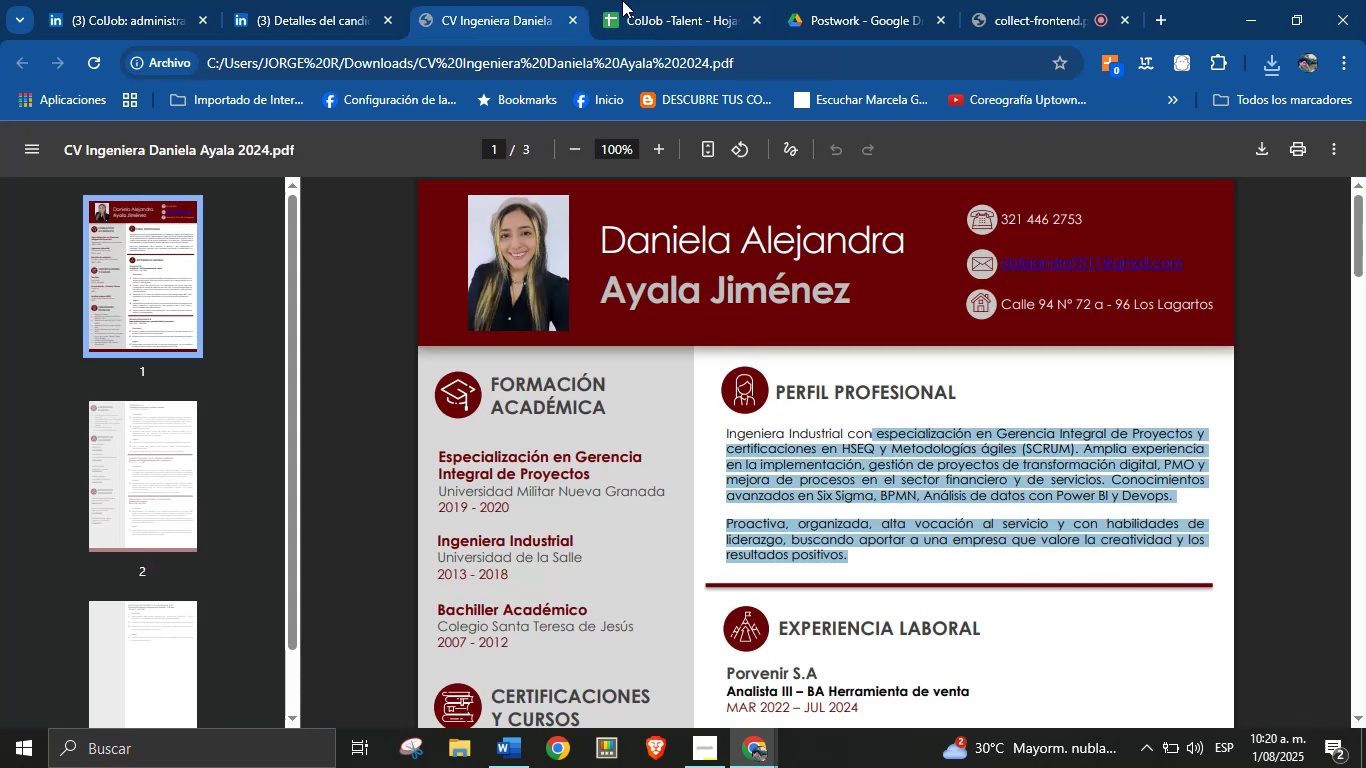 
left_click([622, 0])
 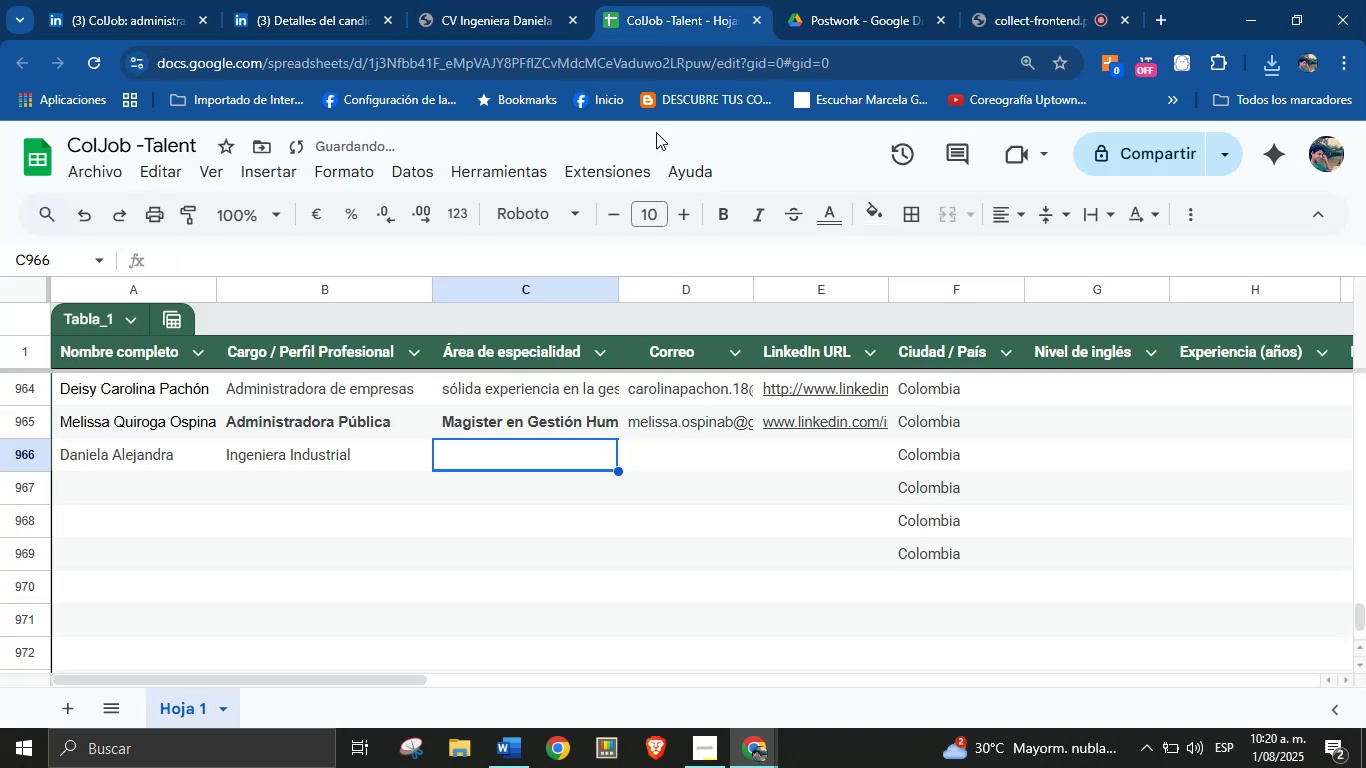 
key(Control+V)
 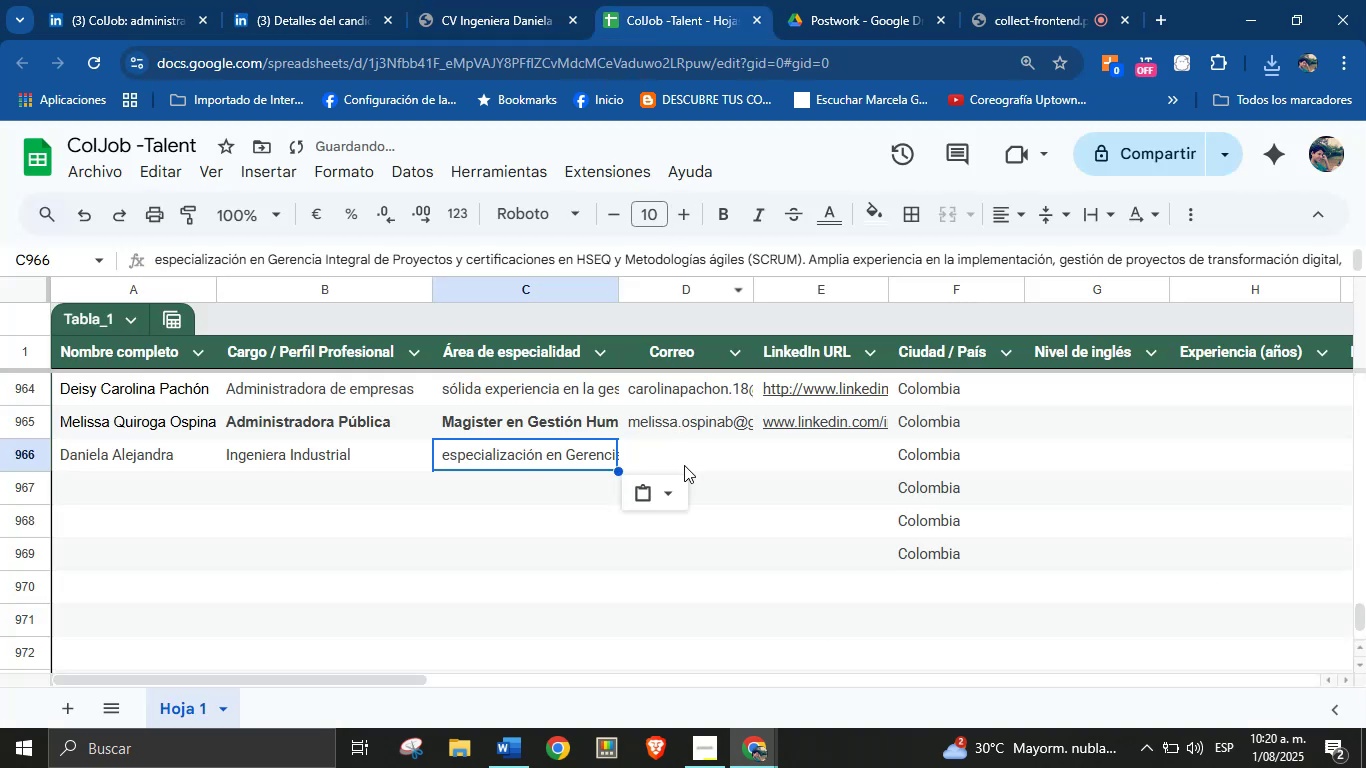 
left_click([684, 467])
 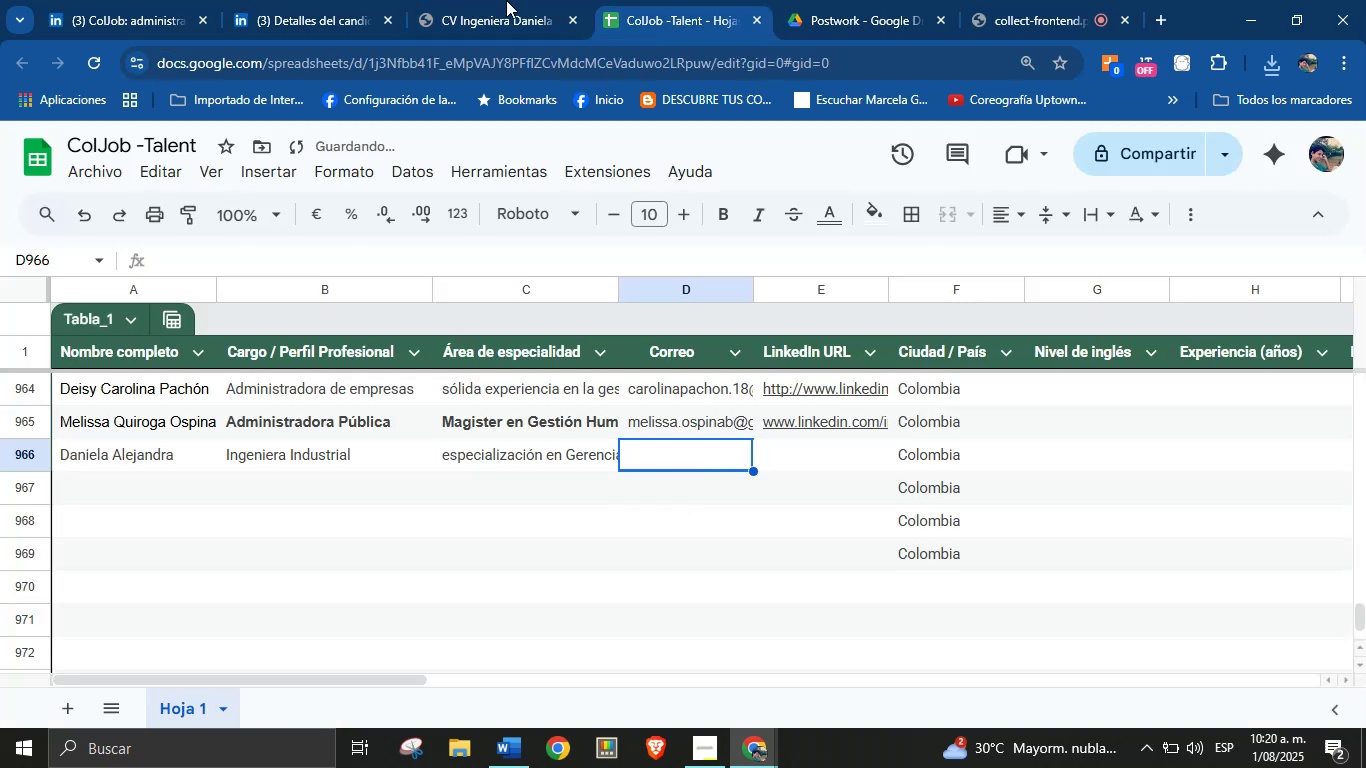 
left_click([496, 0])
 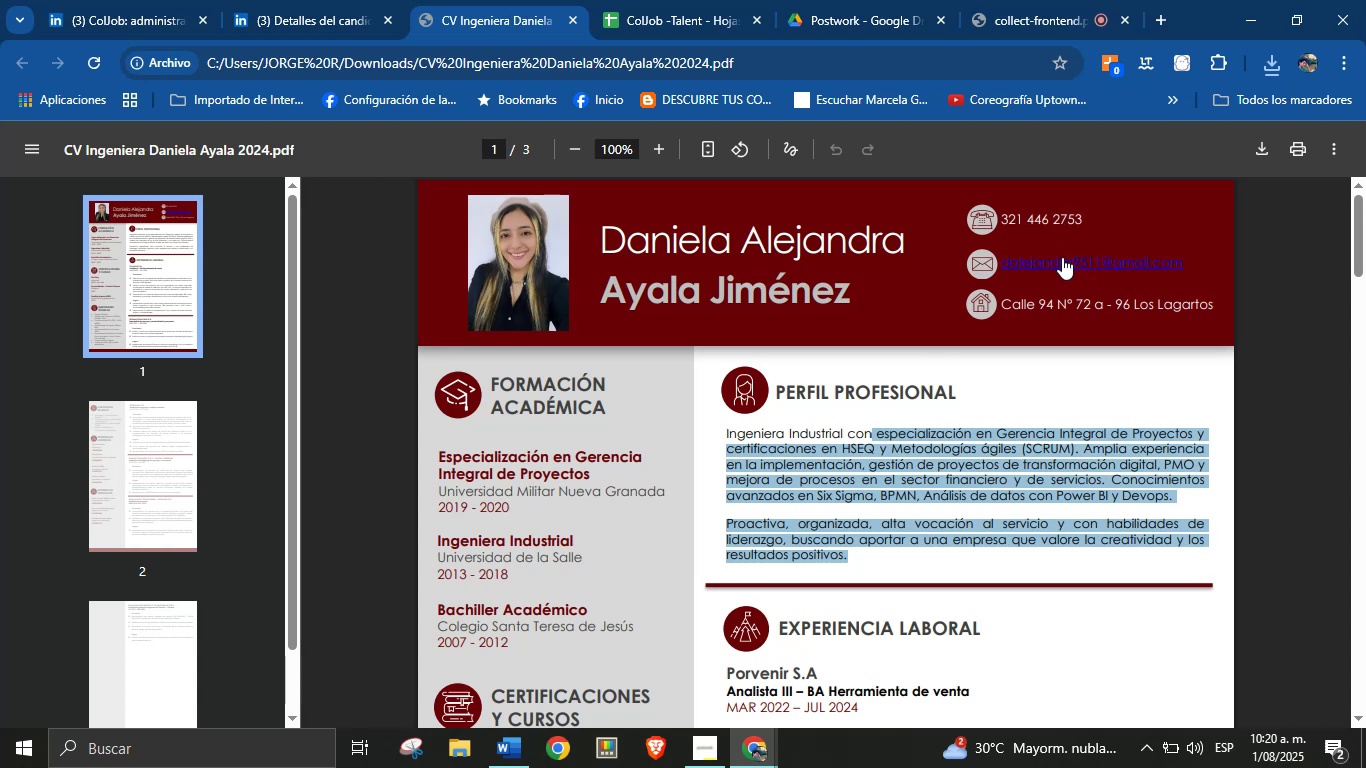 
right_click([1083, 265])
 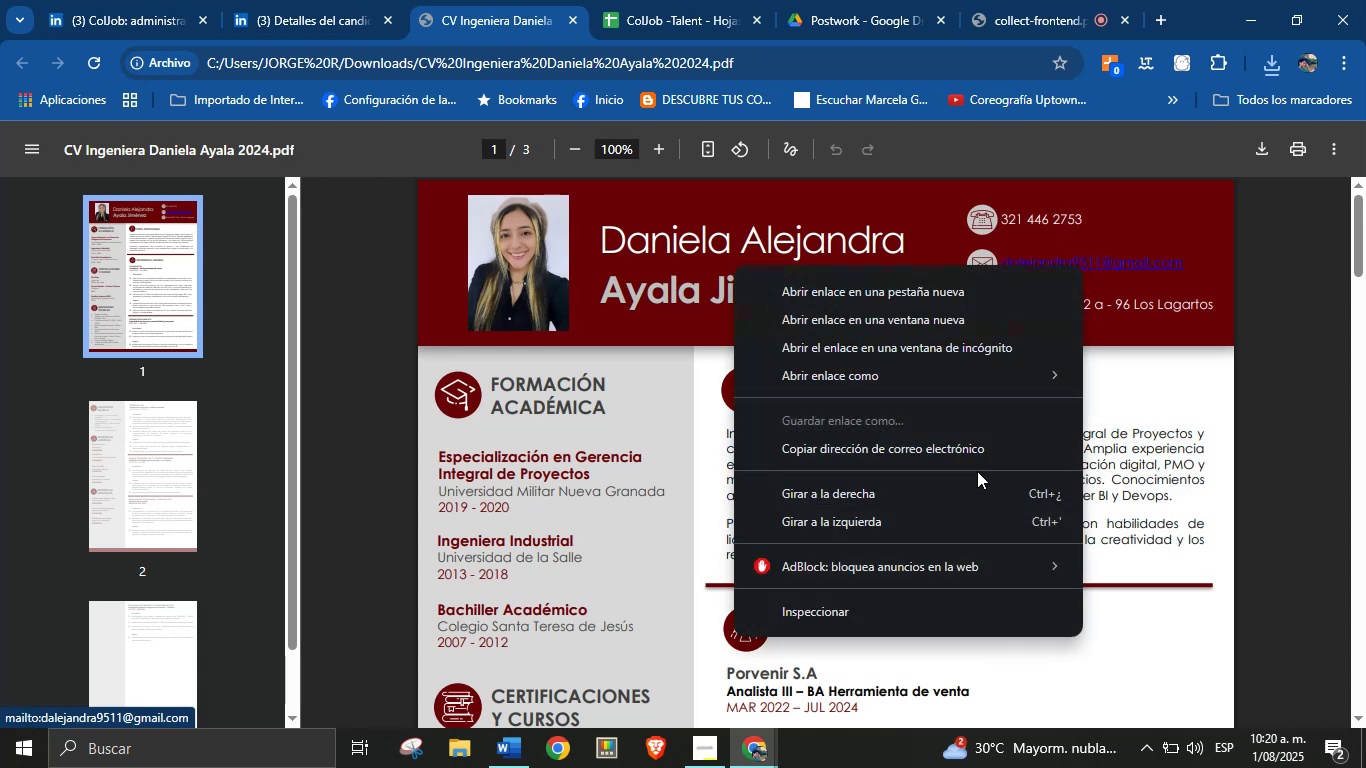 
left_click([967, 446])
 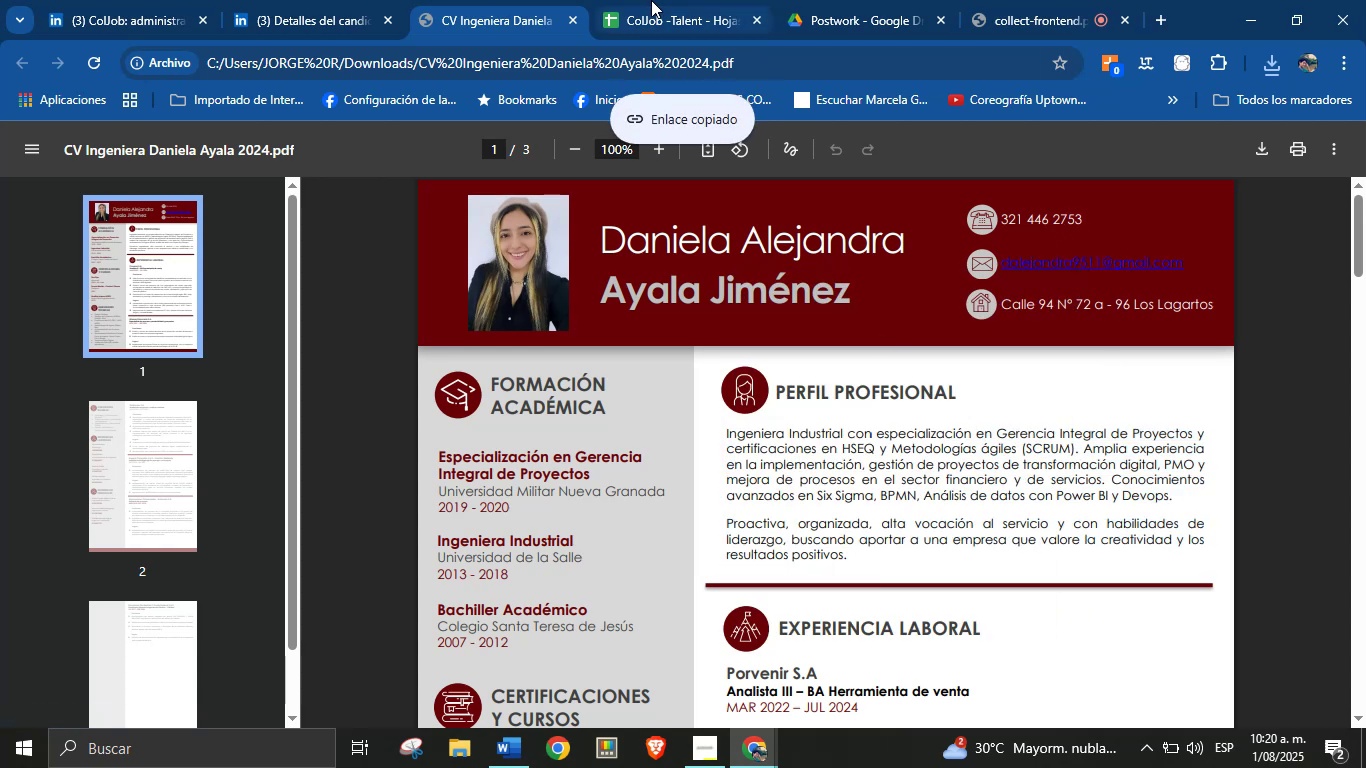 
left_click([651, 0])
 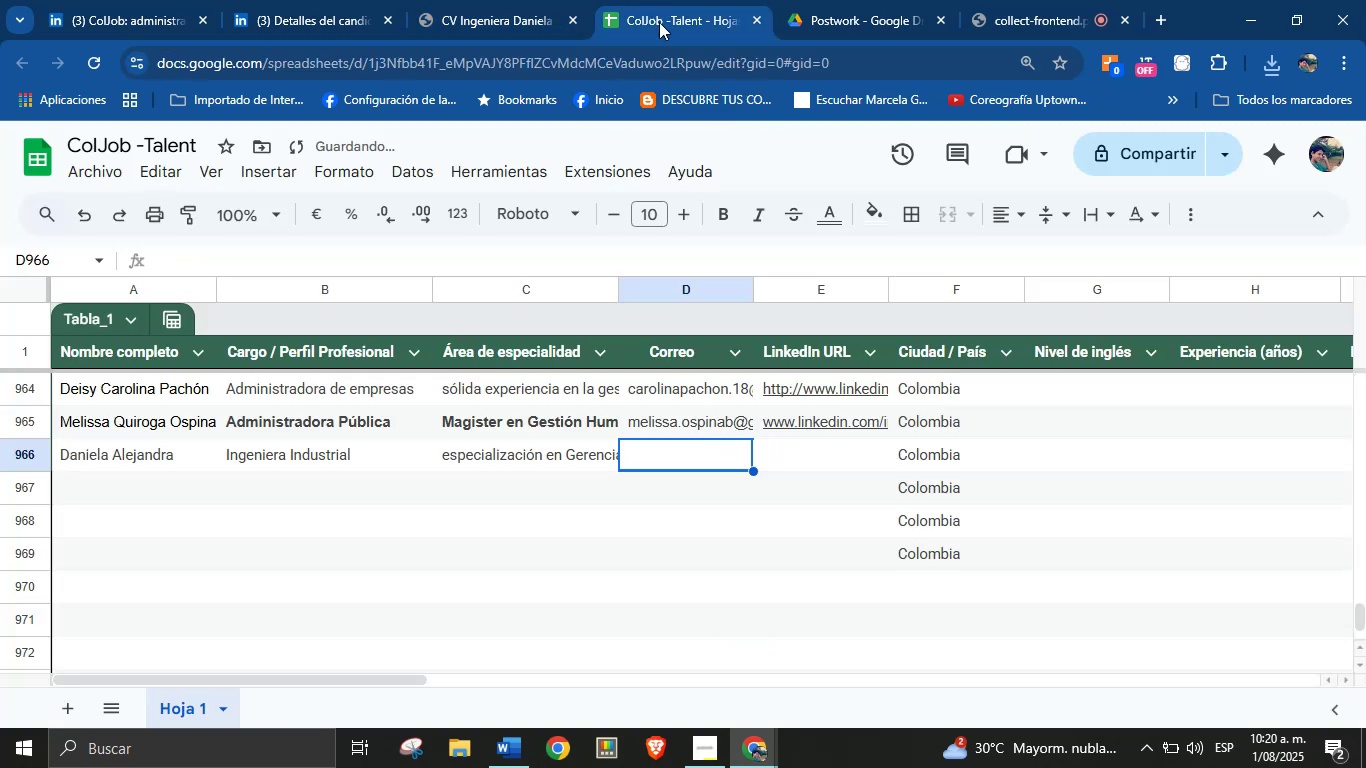 
key(Control+V)
 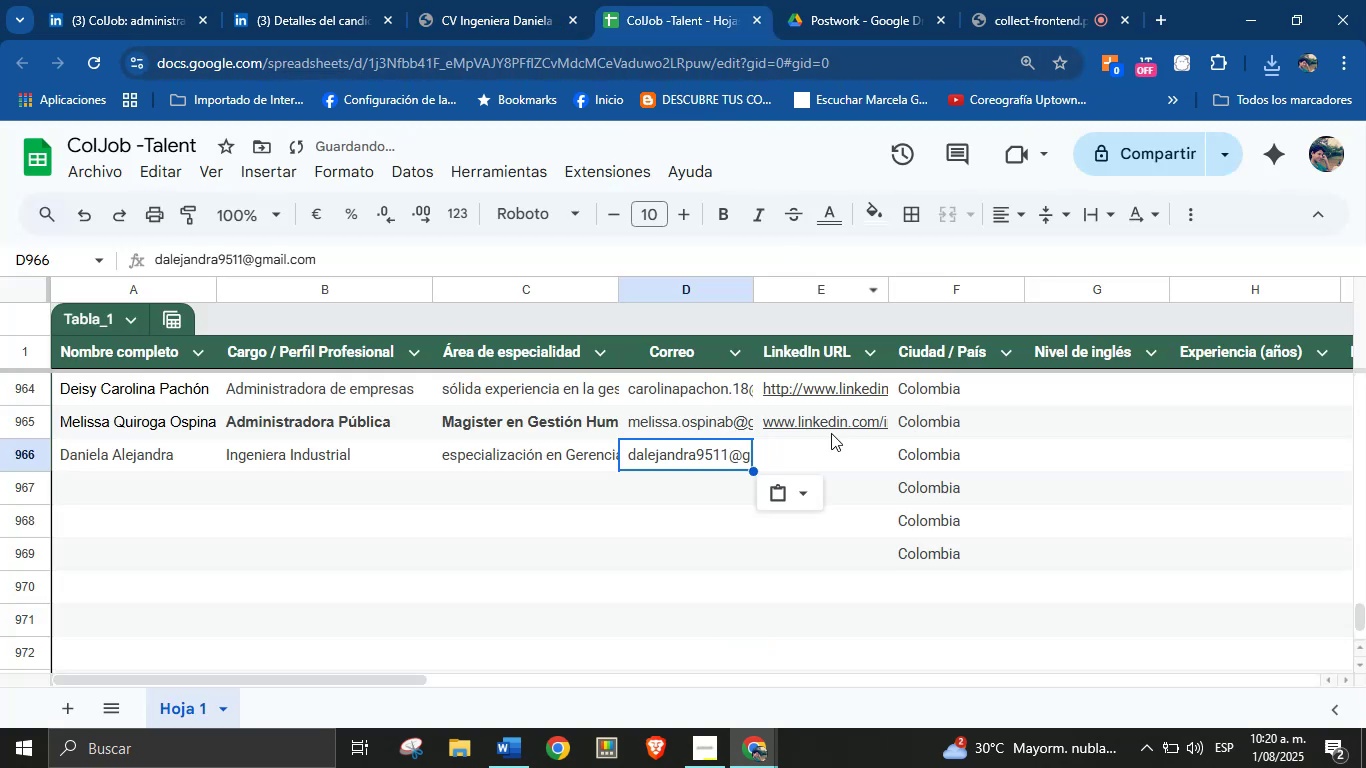 
left_click([826, 447])
 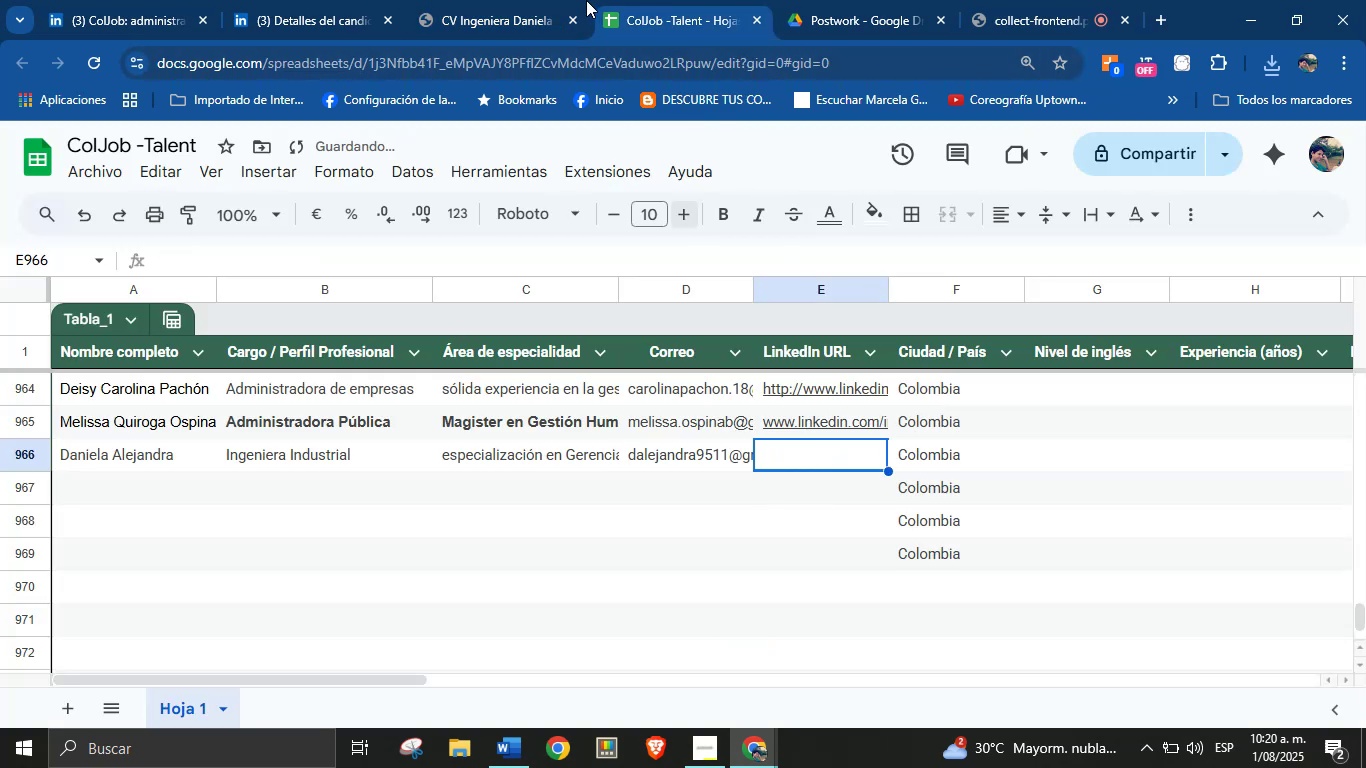 
left_click([518, 0])
 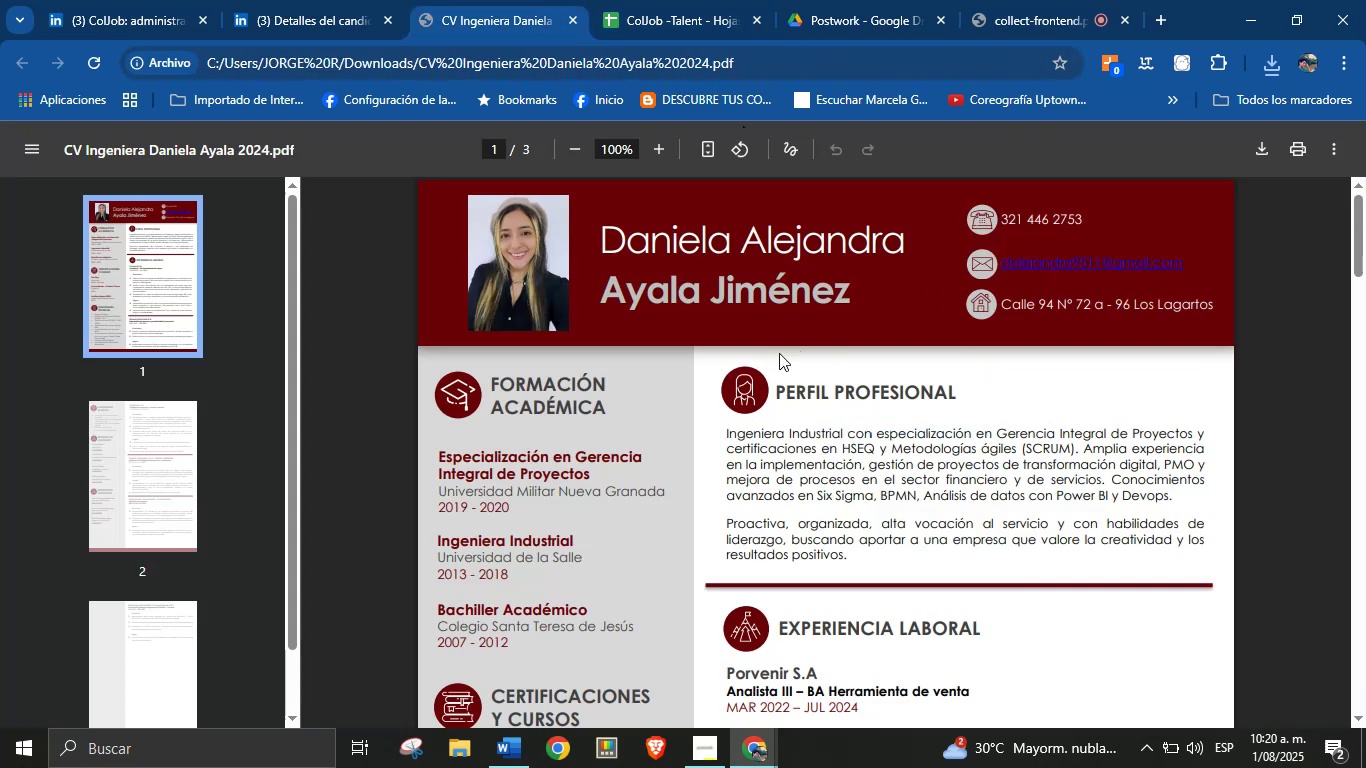 
left_click([341, 0])
 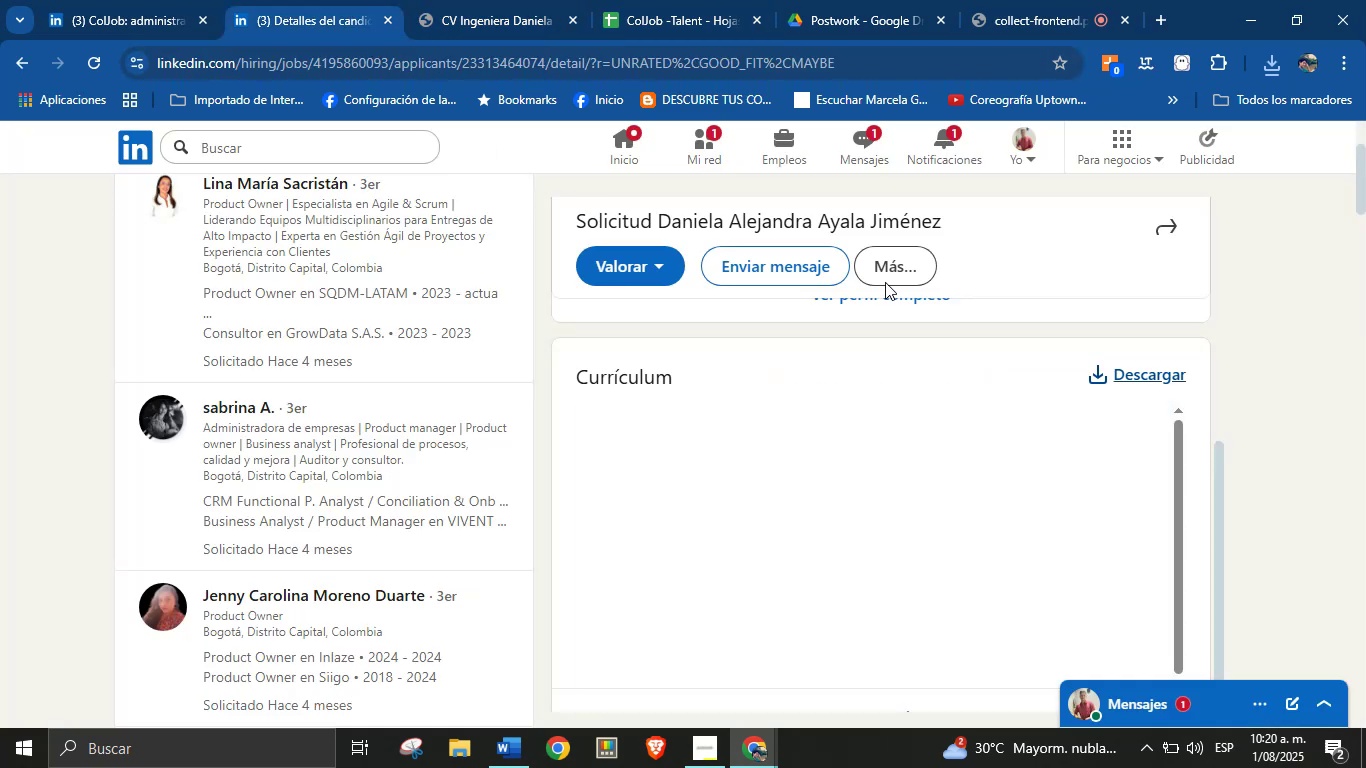 
left_click([898, 271])
 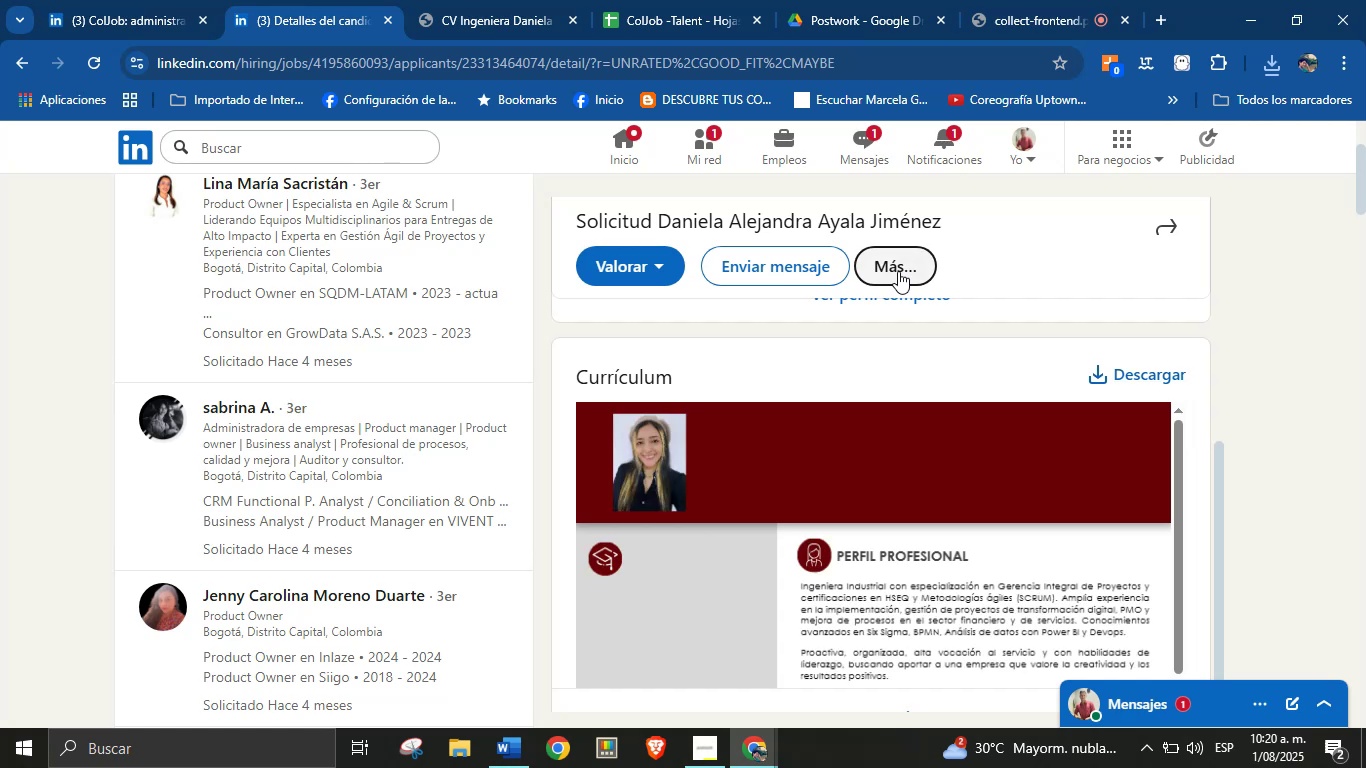 
right_click([984, 321])
 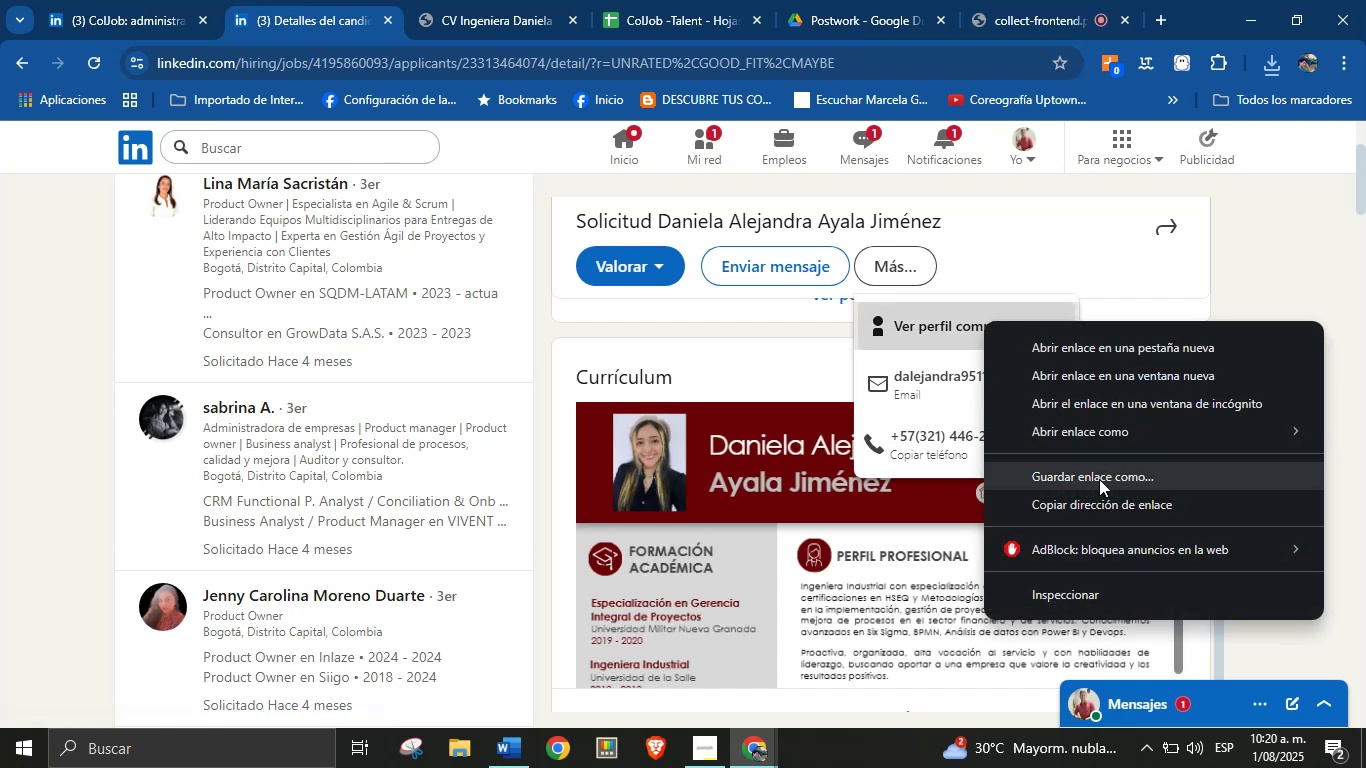 
left_click([1113, 505])
 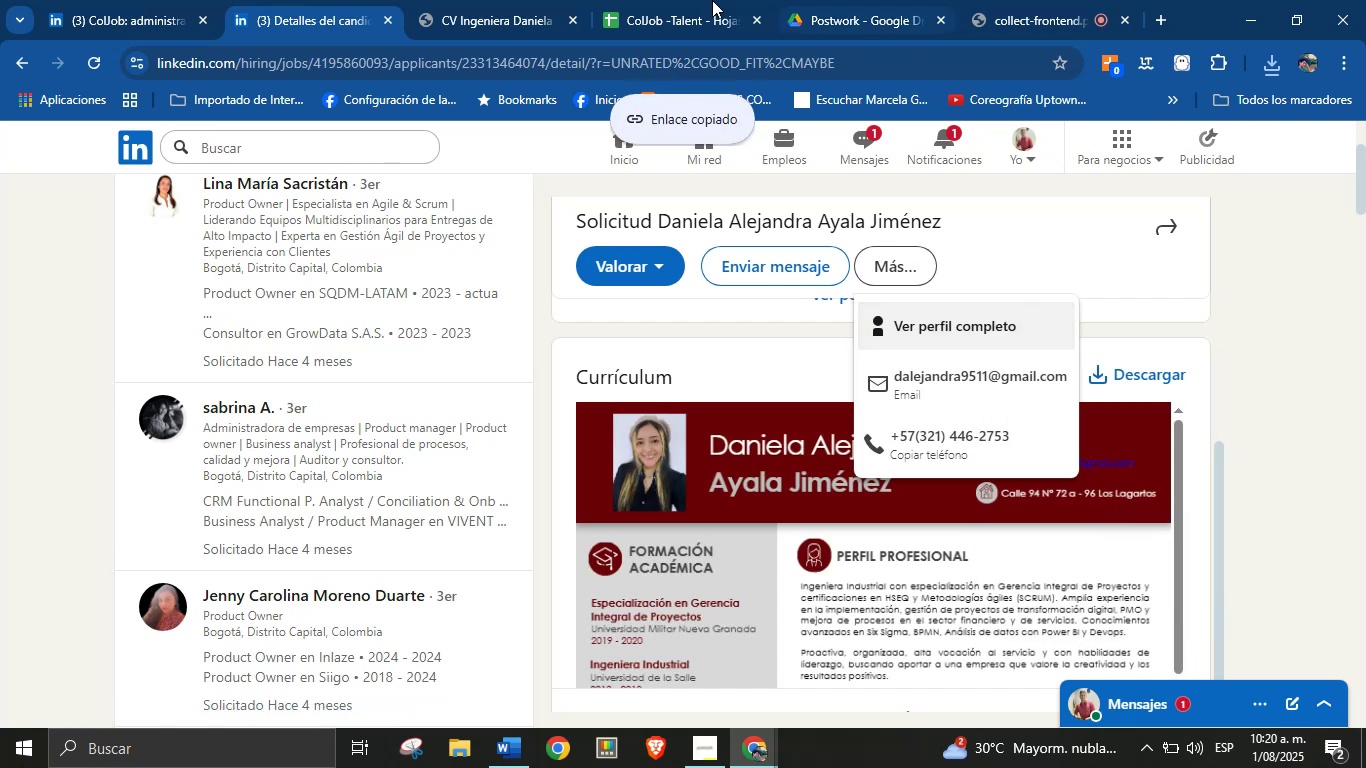 
left_click([650, 0])
 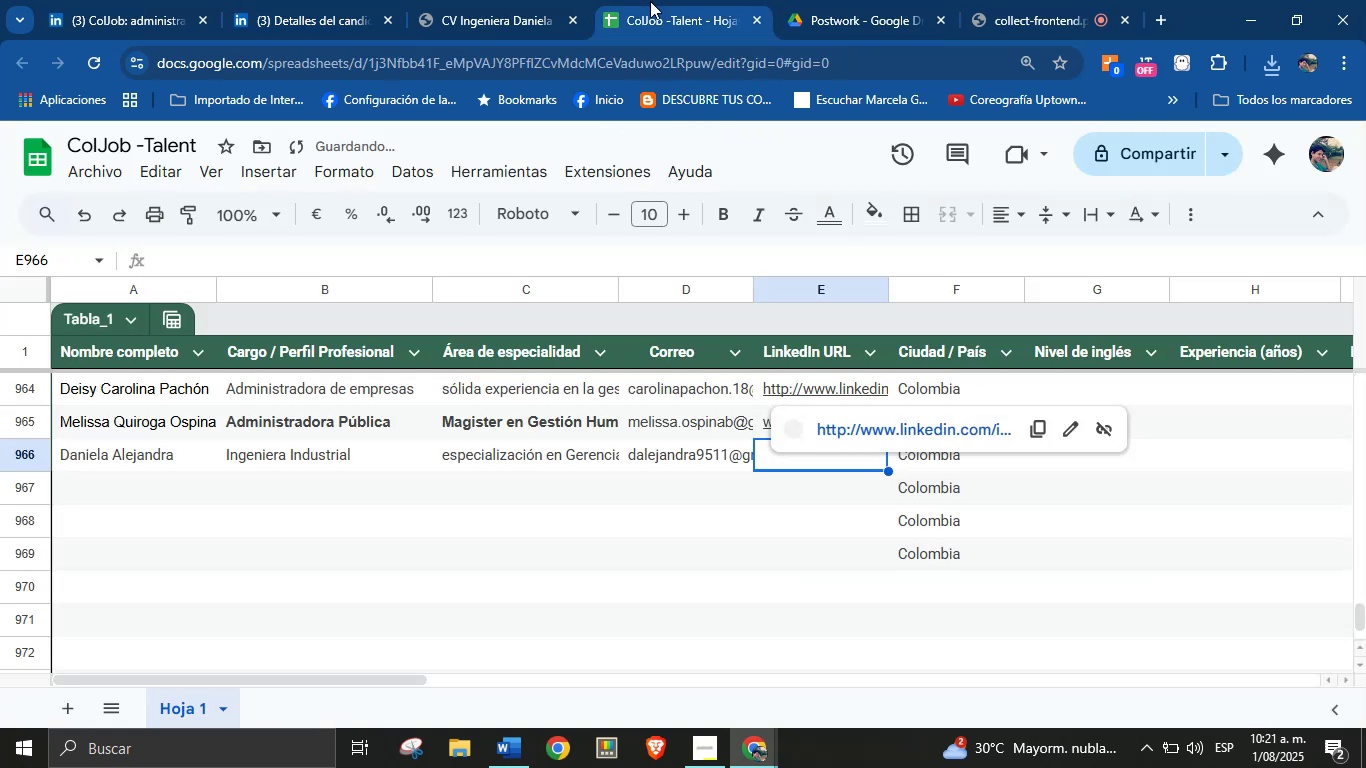 
key(Control+V)
 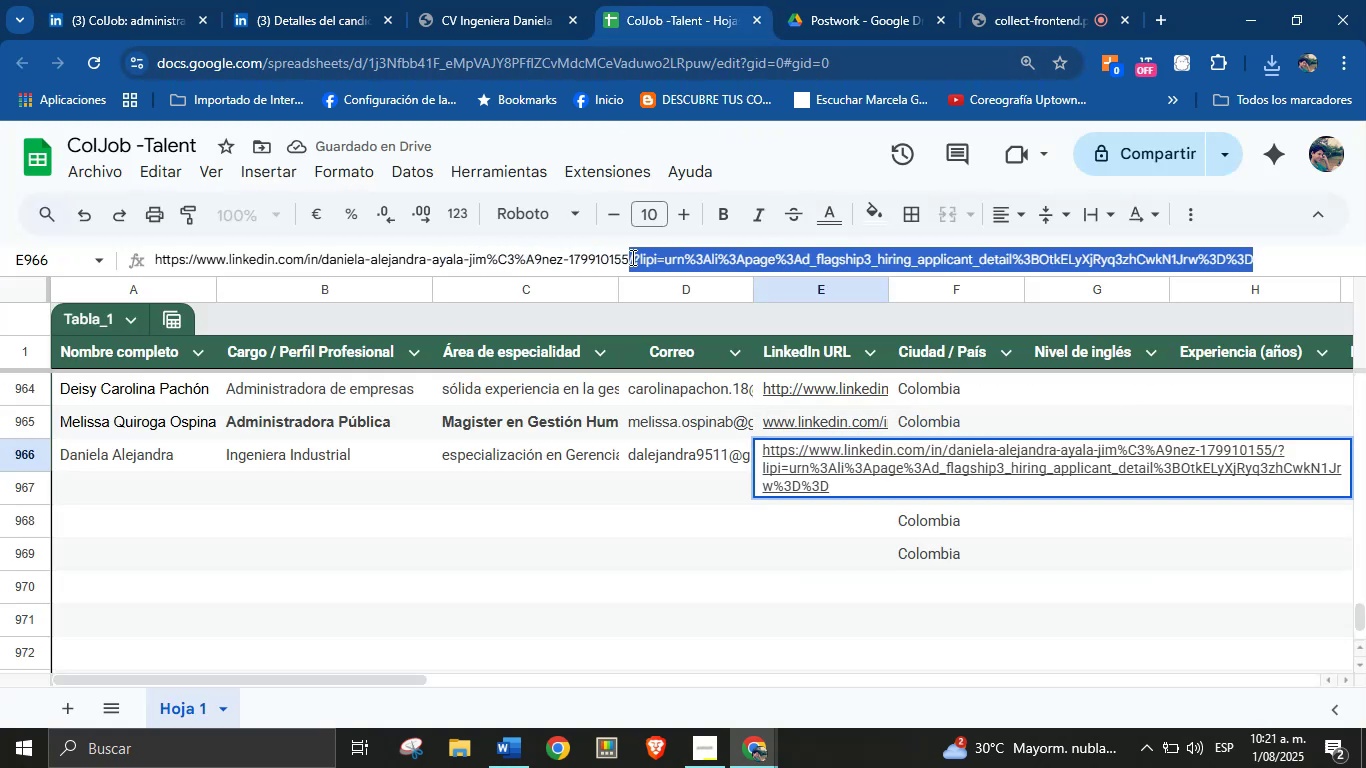 
wait(5.39)
 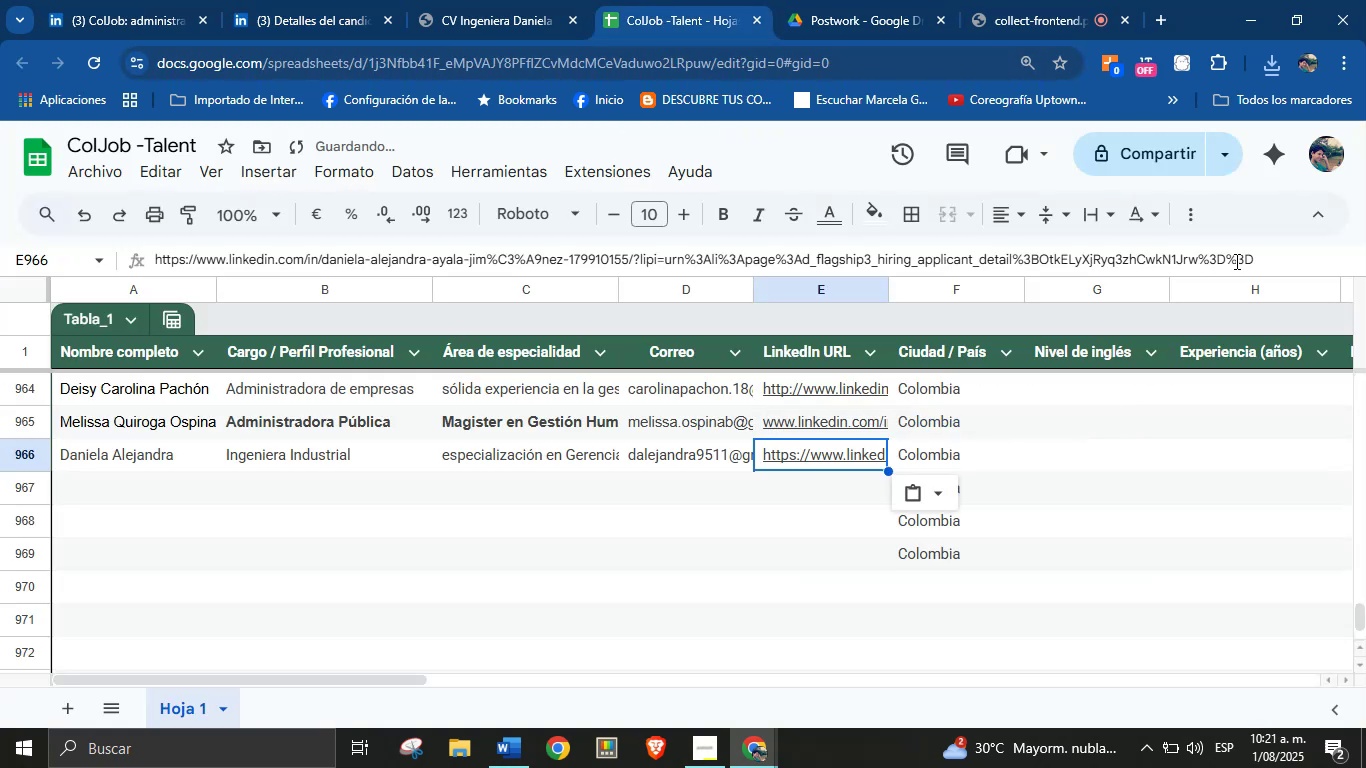 
key(Backspace)
 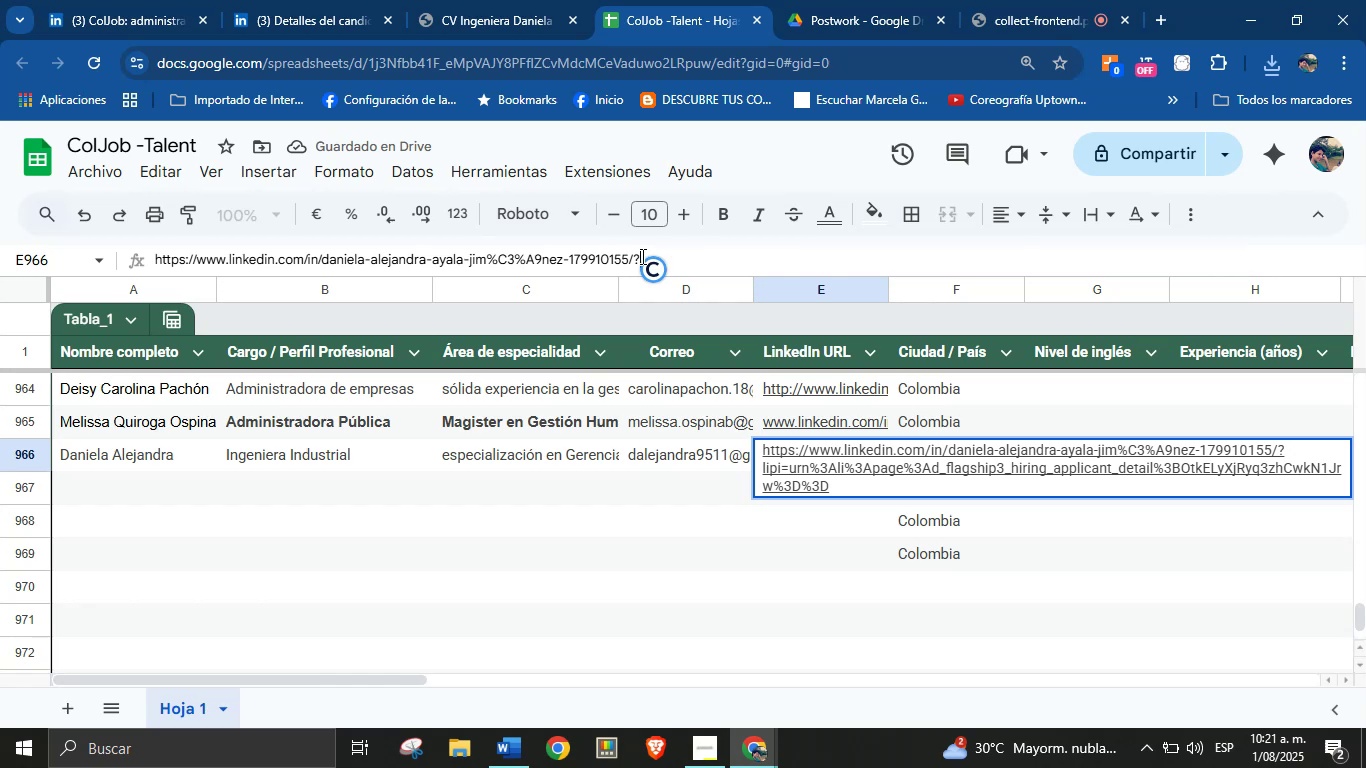 
key(Enter)
 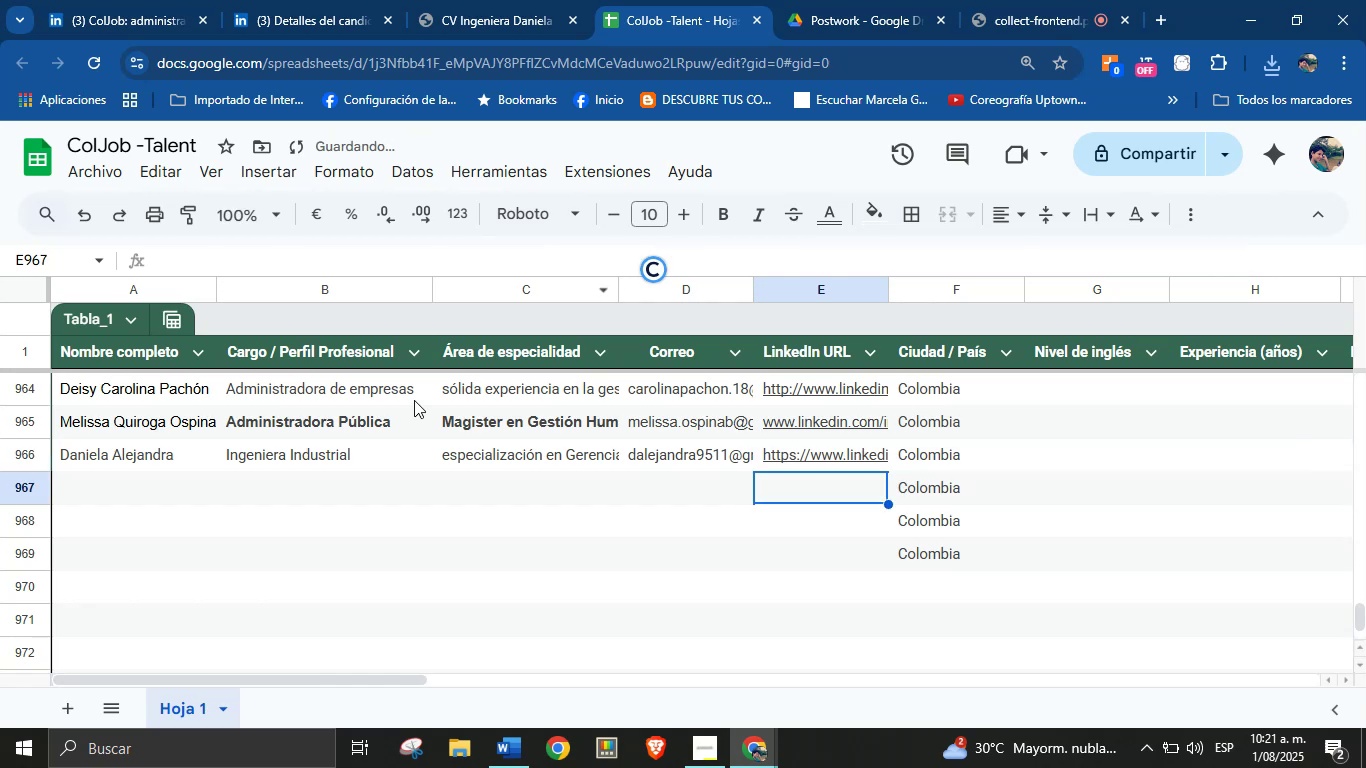 
left_click([115, 496])
 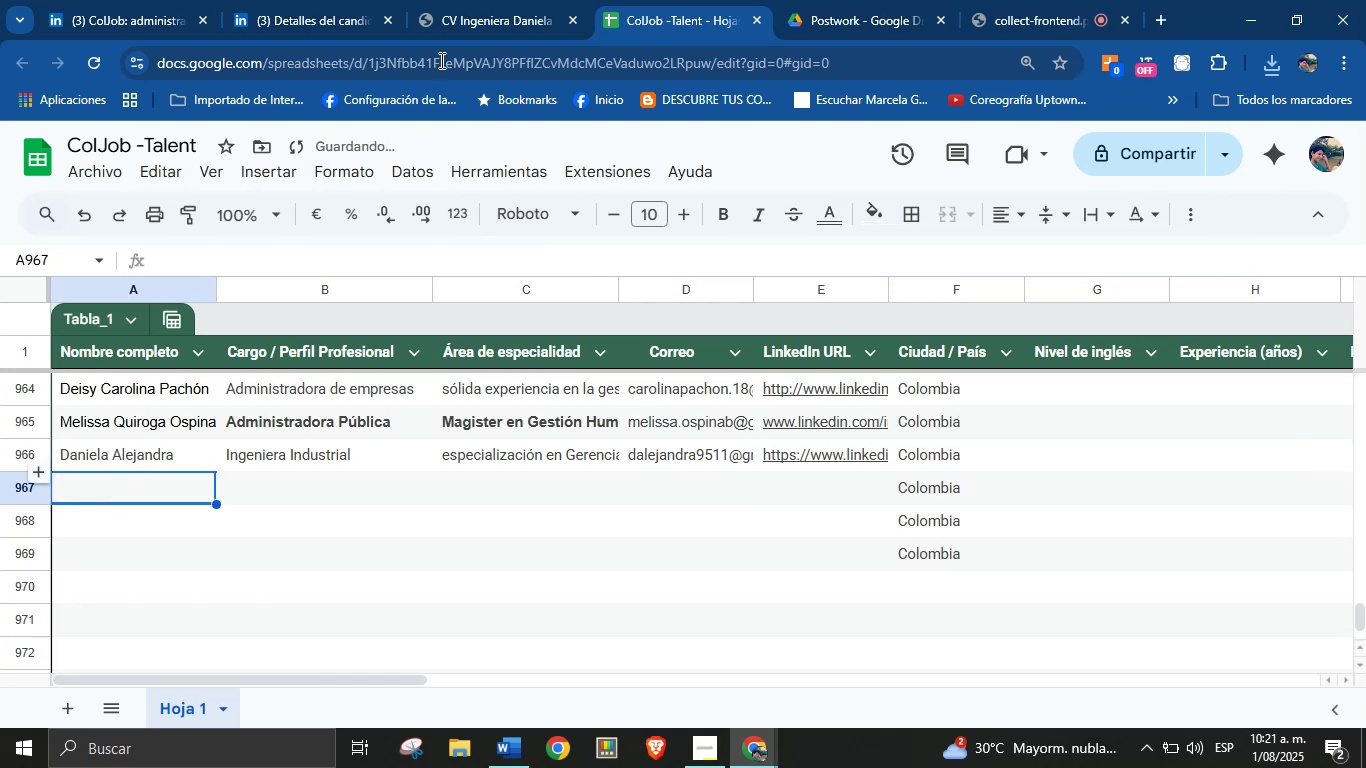 
left_click([522, 0])
 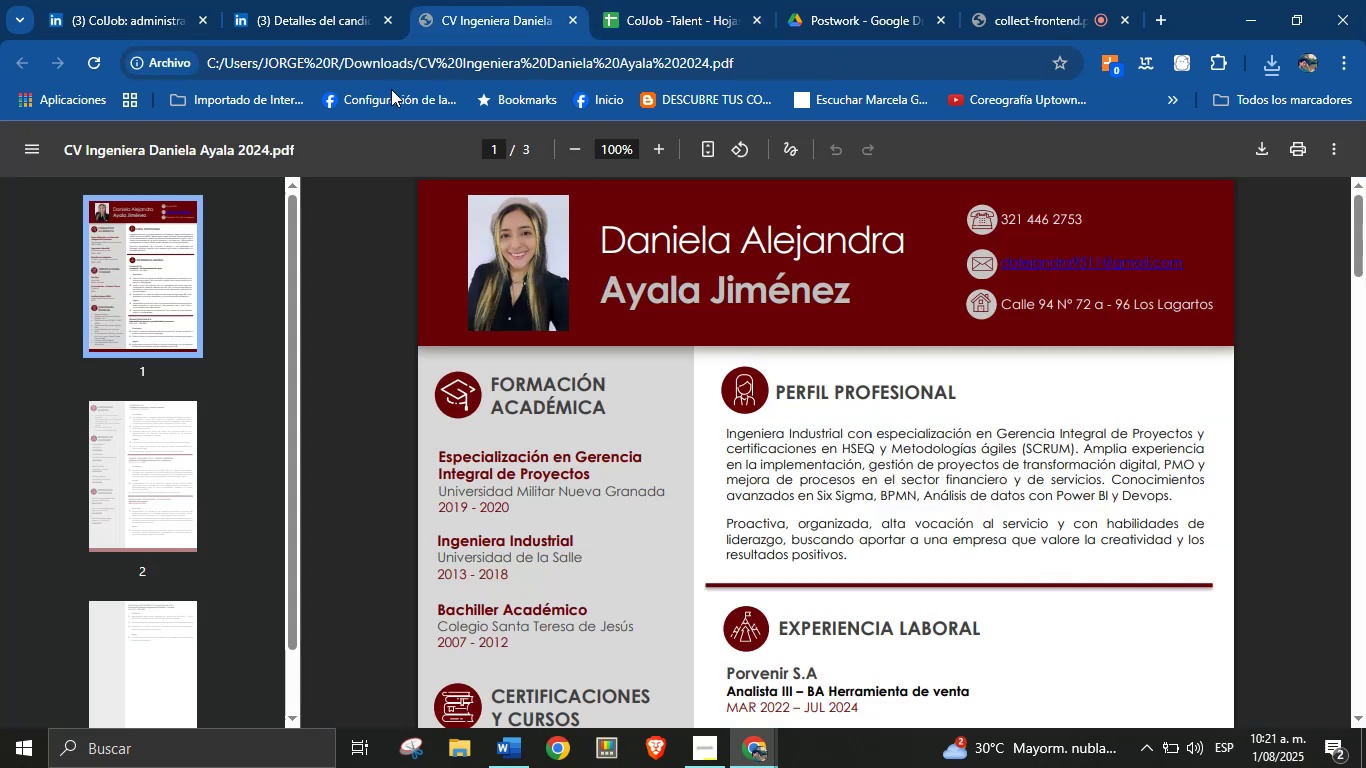 
left_click([318, 0])
 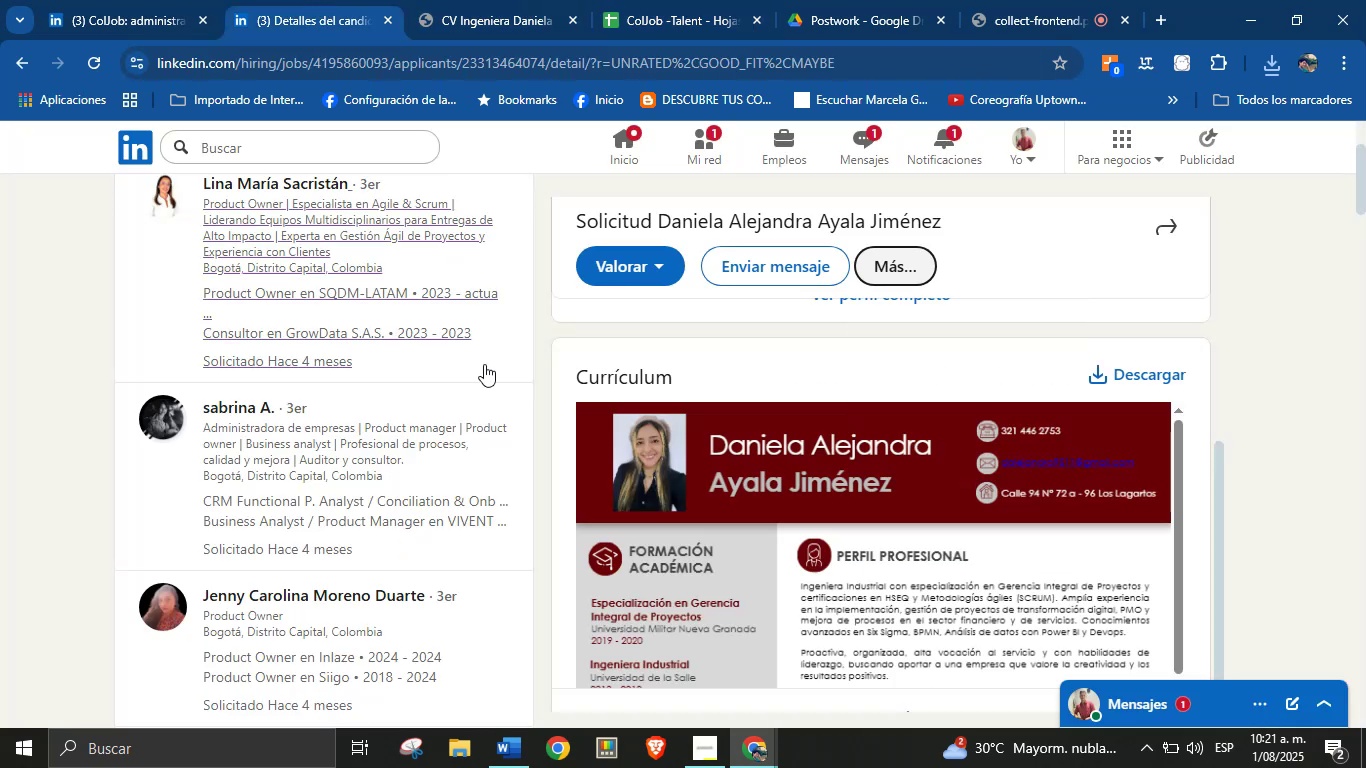 
scroll: coordinate [434, 470], scroll_direction: down, amount: 16.0
 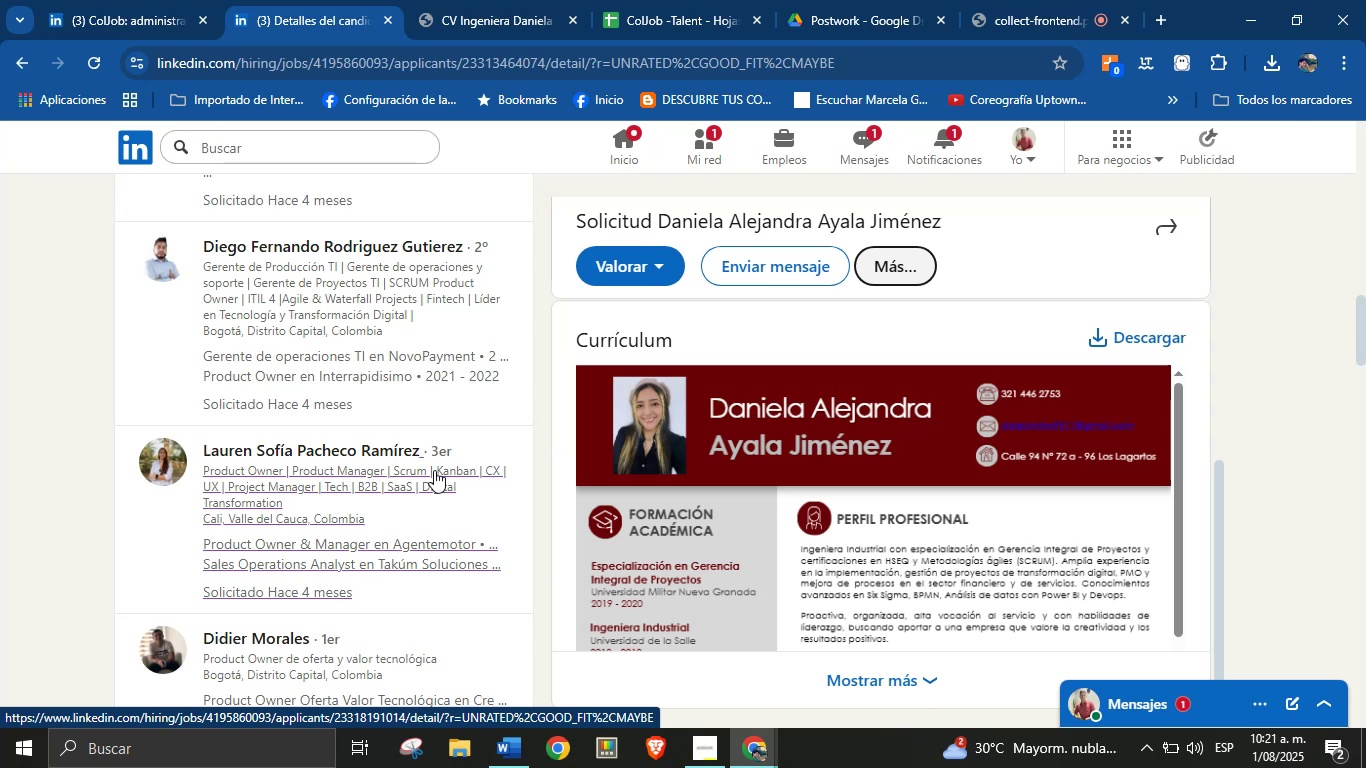 
wait(24.99)
 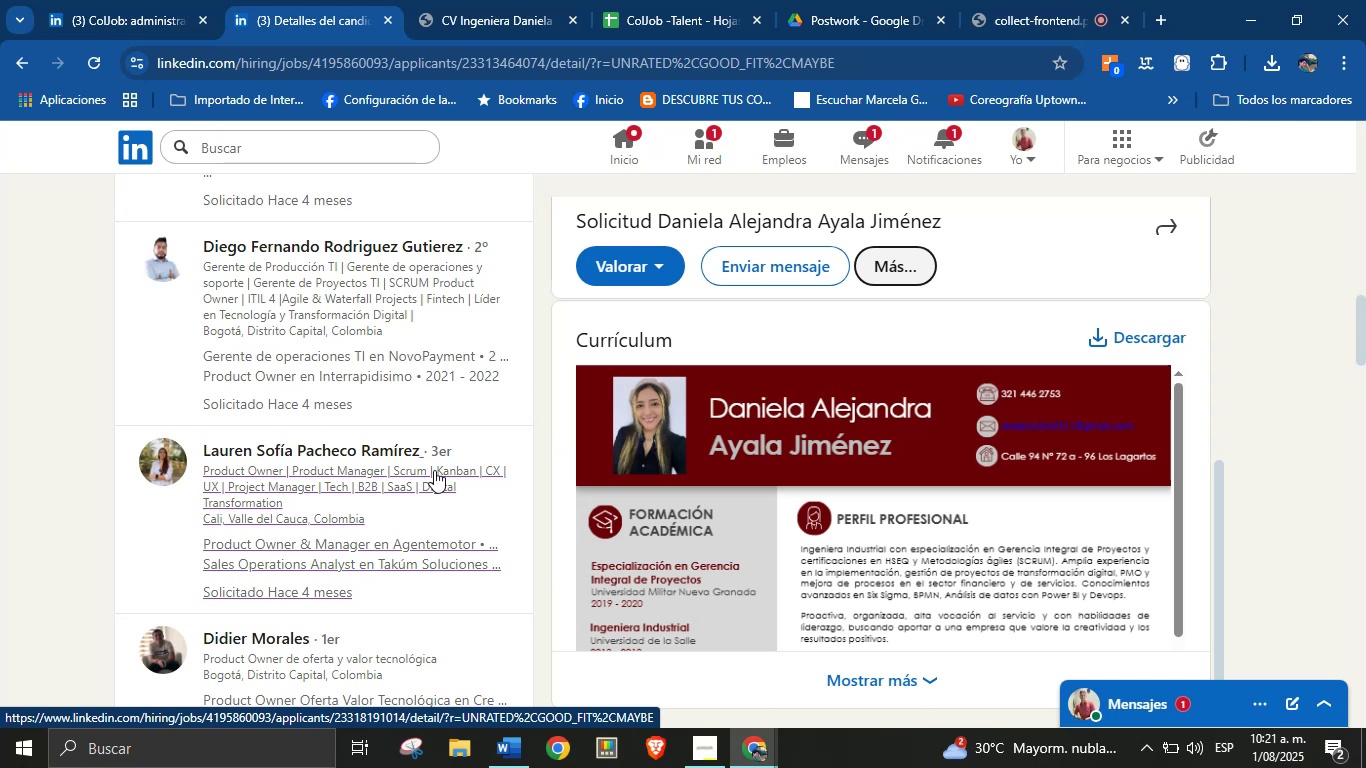 
left_click([916, 677])
 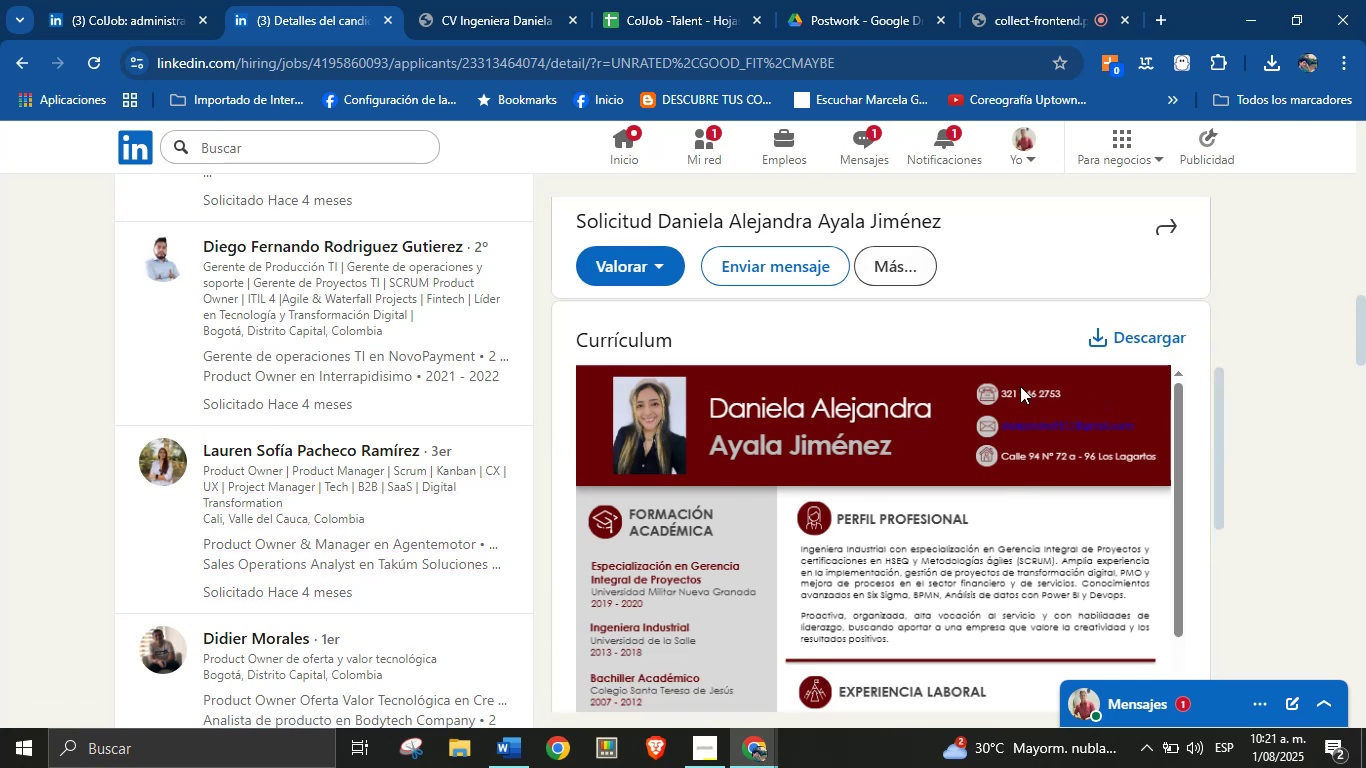 
scroll: coordinate [328, 467], scroll_direction: down, amount: 29.0
 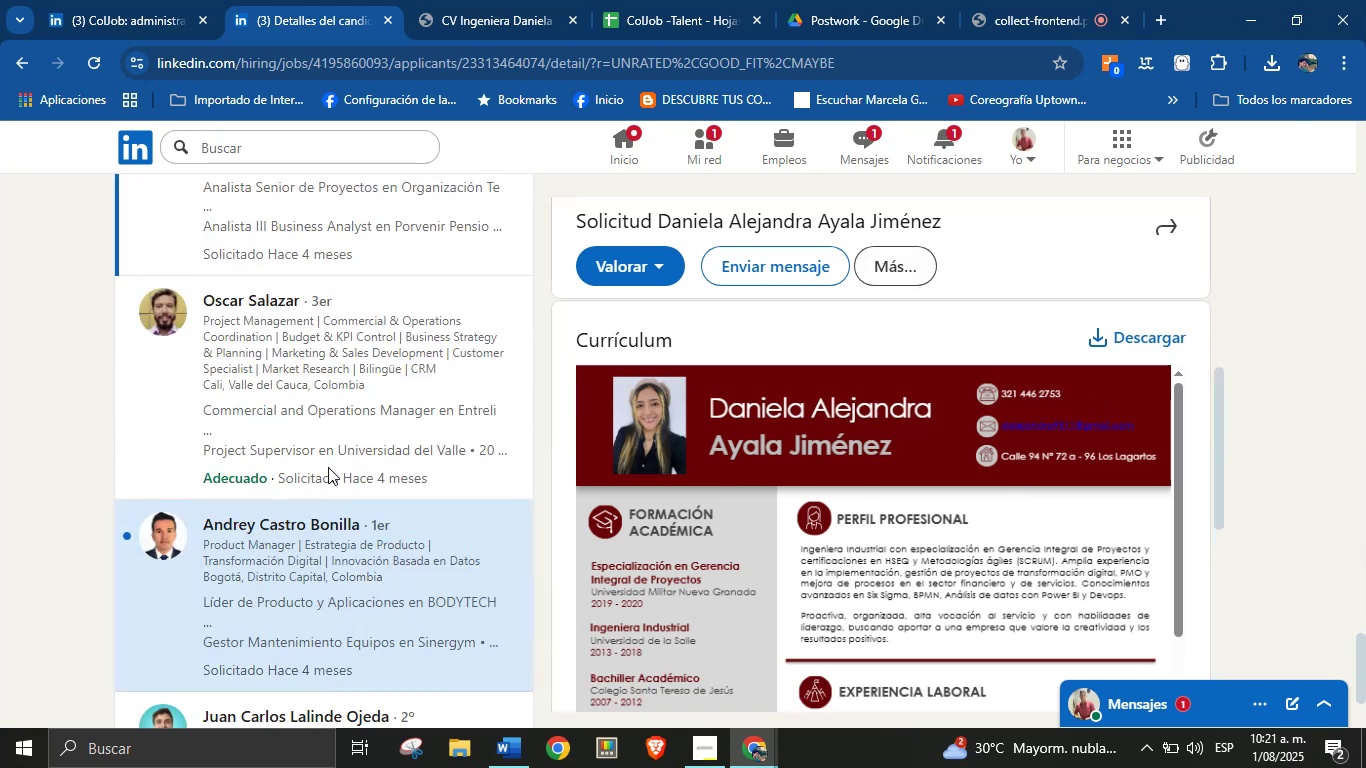 
scroll: coordinate [329, 375], scroll_direction: up, amount: 2.0
 